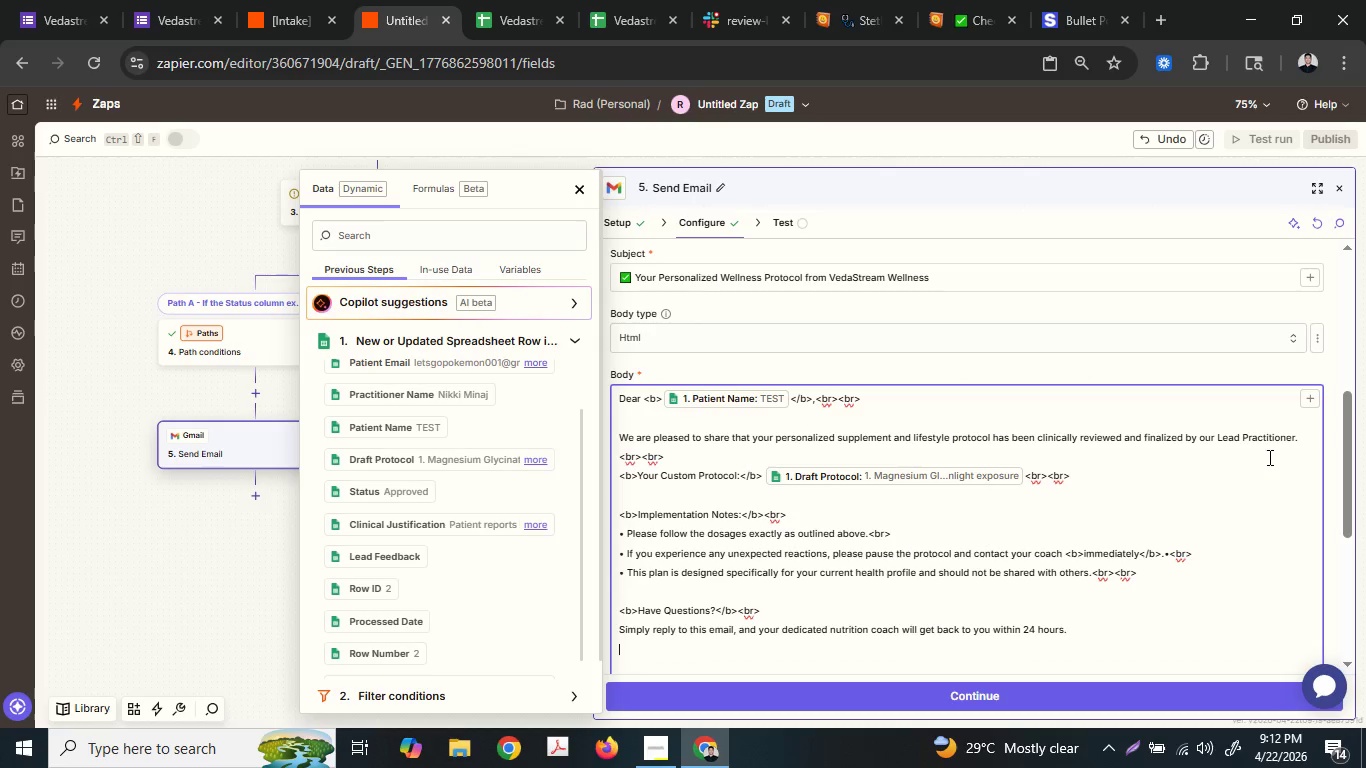 
key(Enter)
 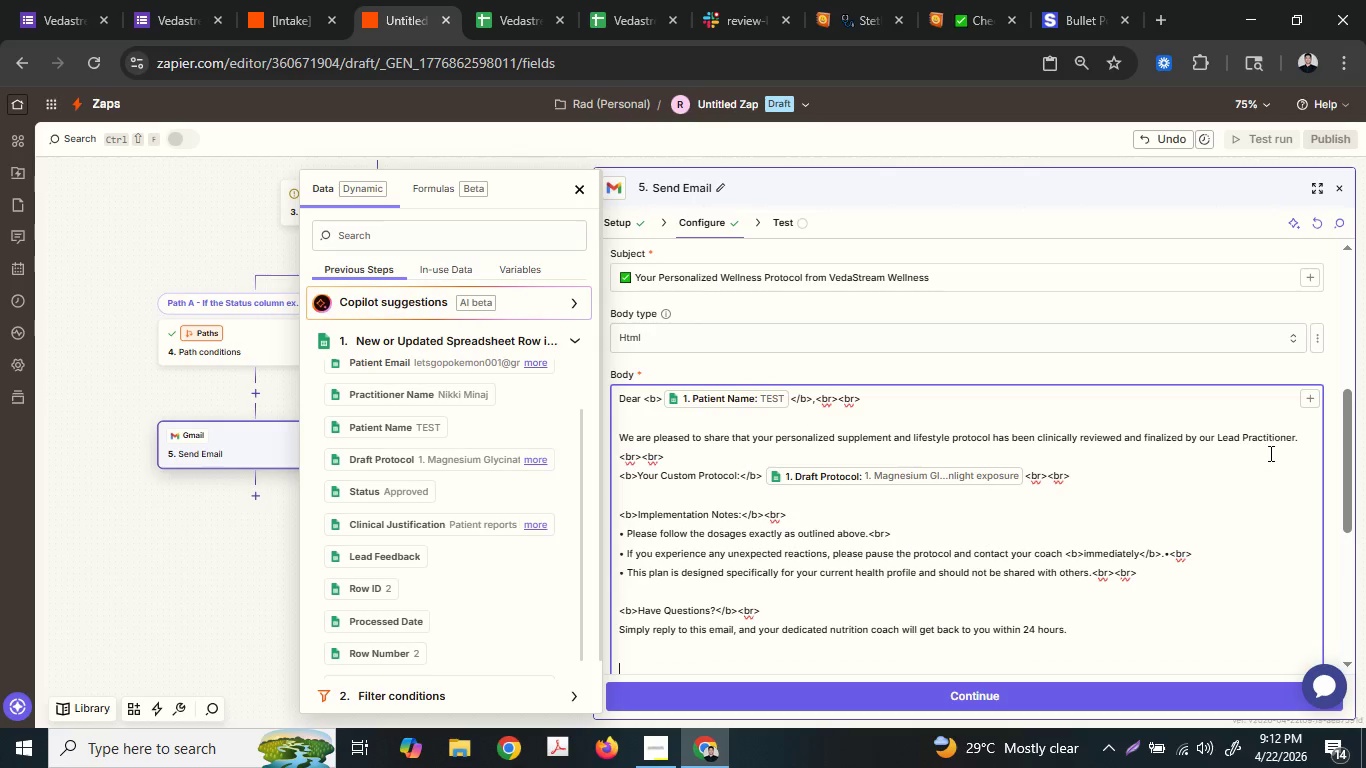 
type(To )
 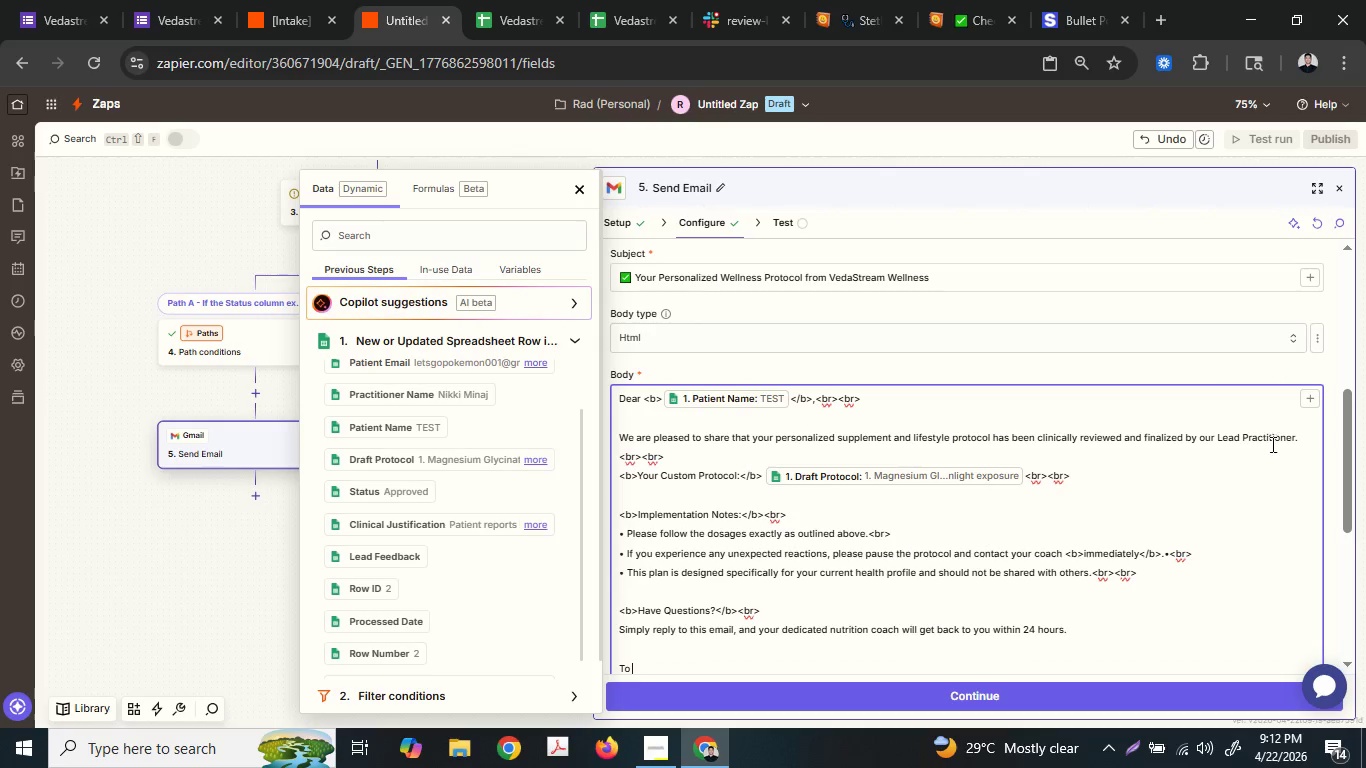 
type(your conti)
 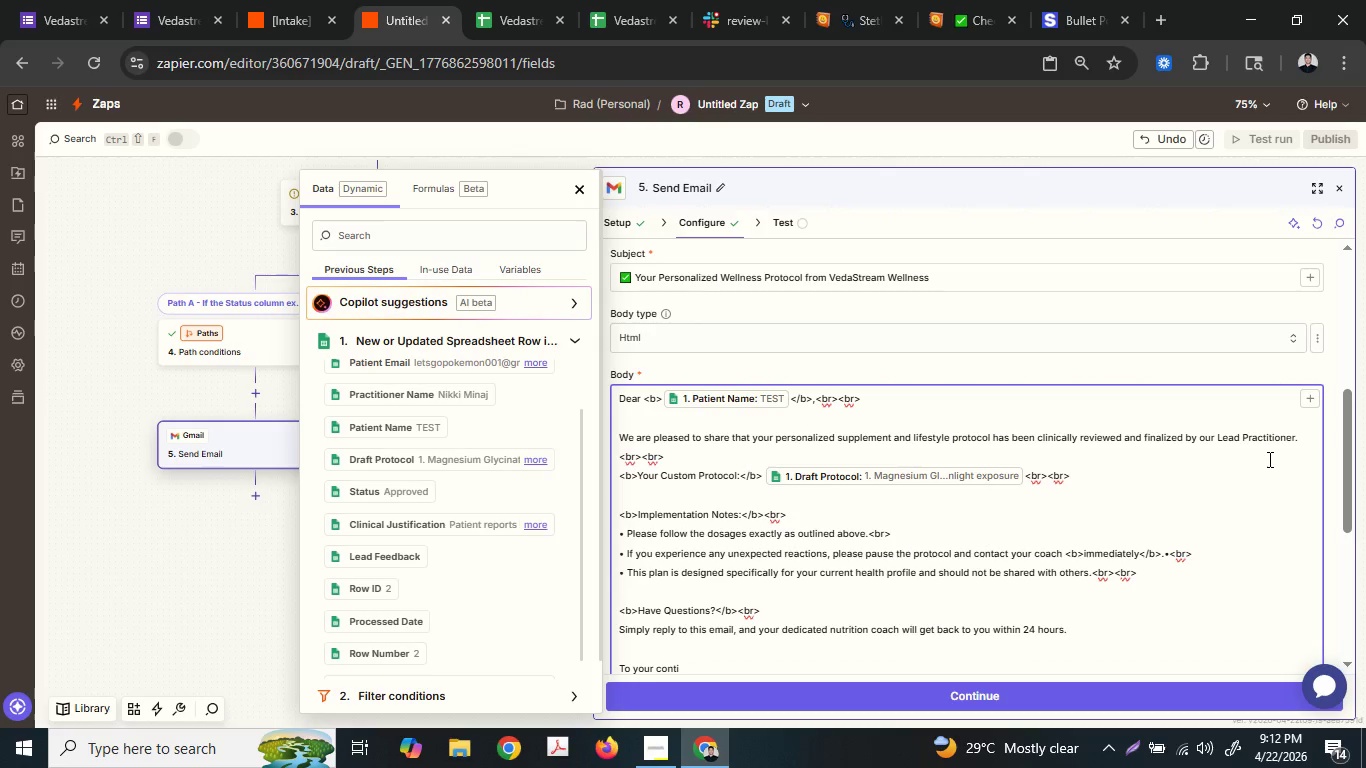 
key(ArrowUp)
 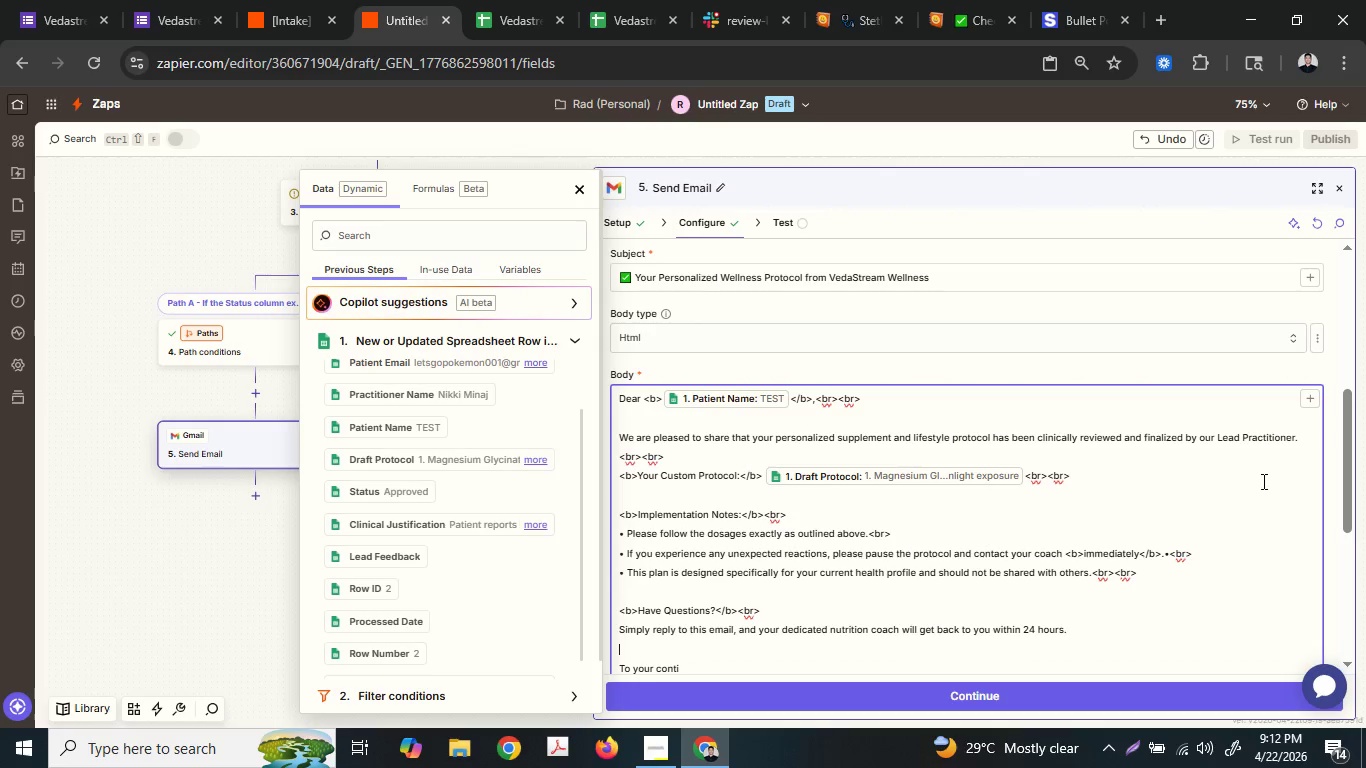 
key(ArrowLeft)
 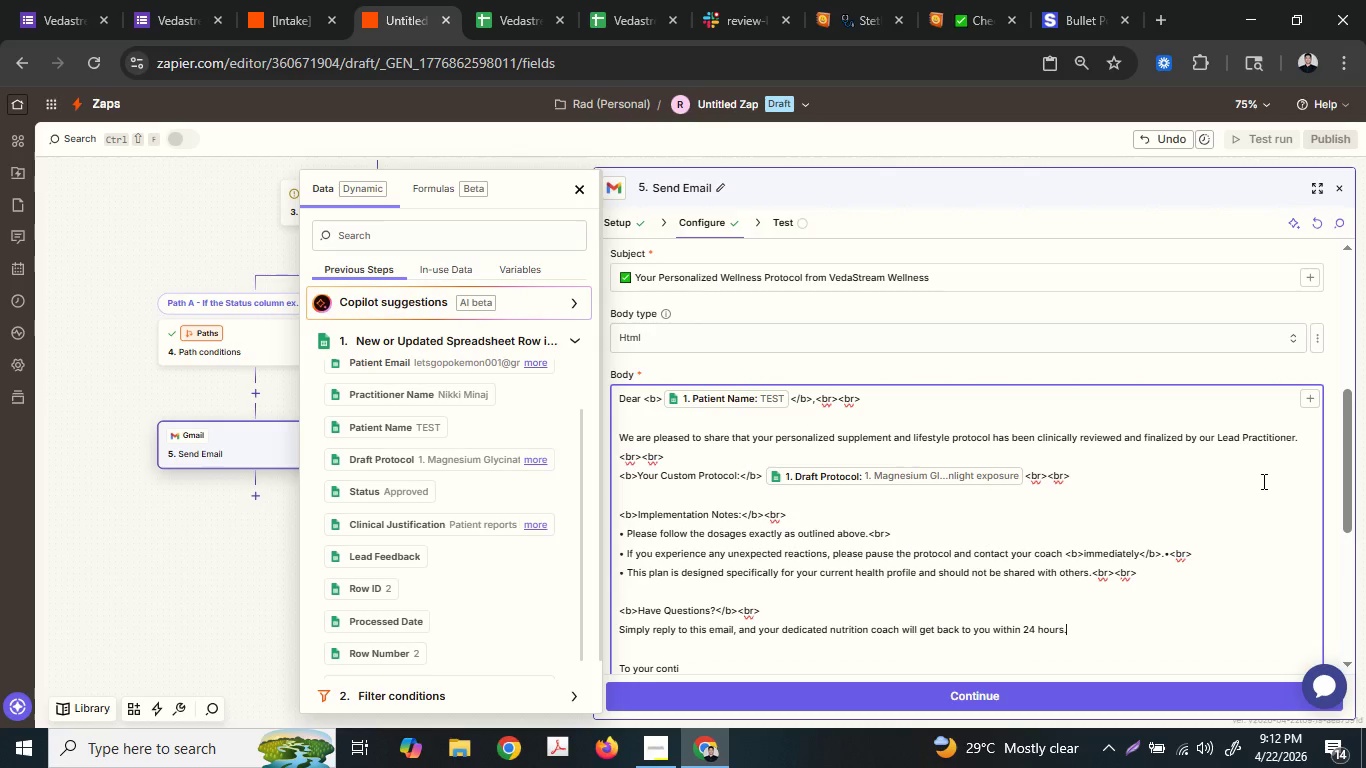 
key(Control+V)
 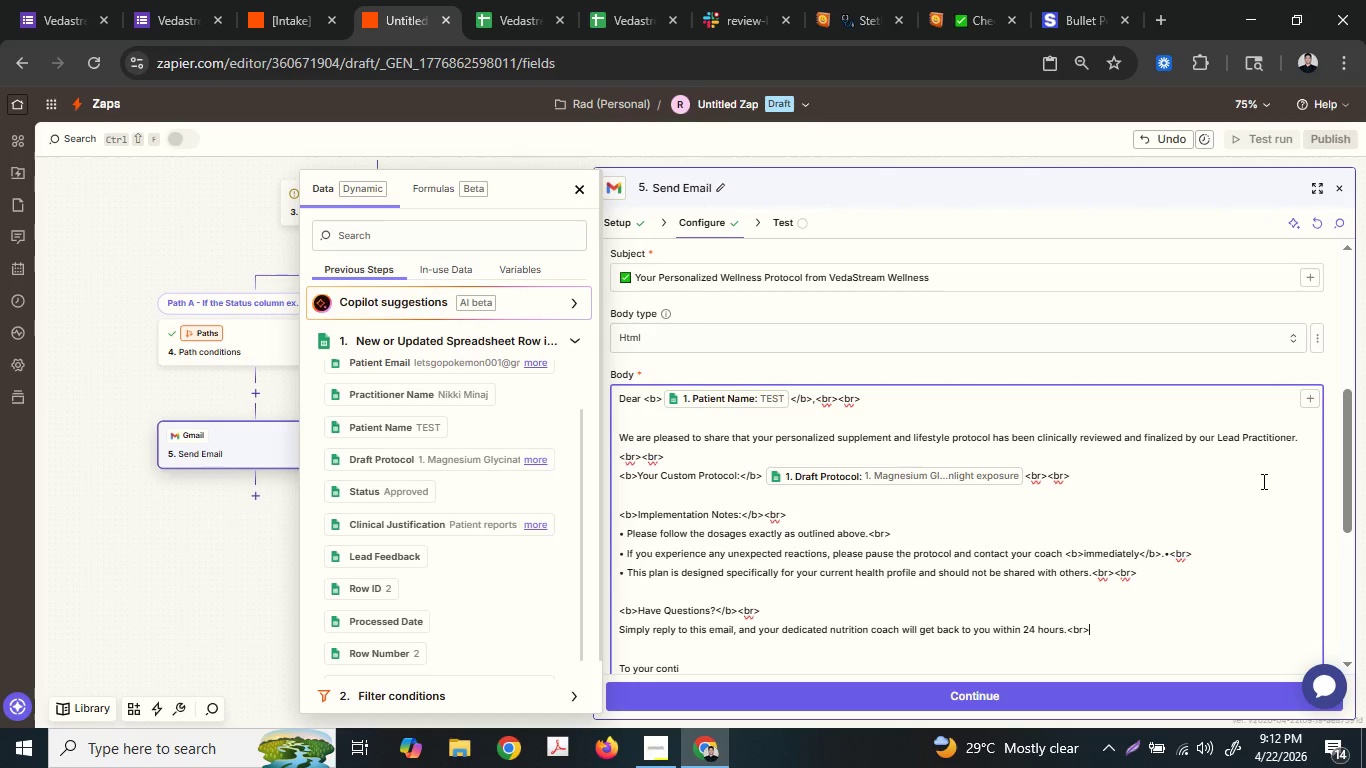 
key(Control+V)
 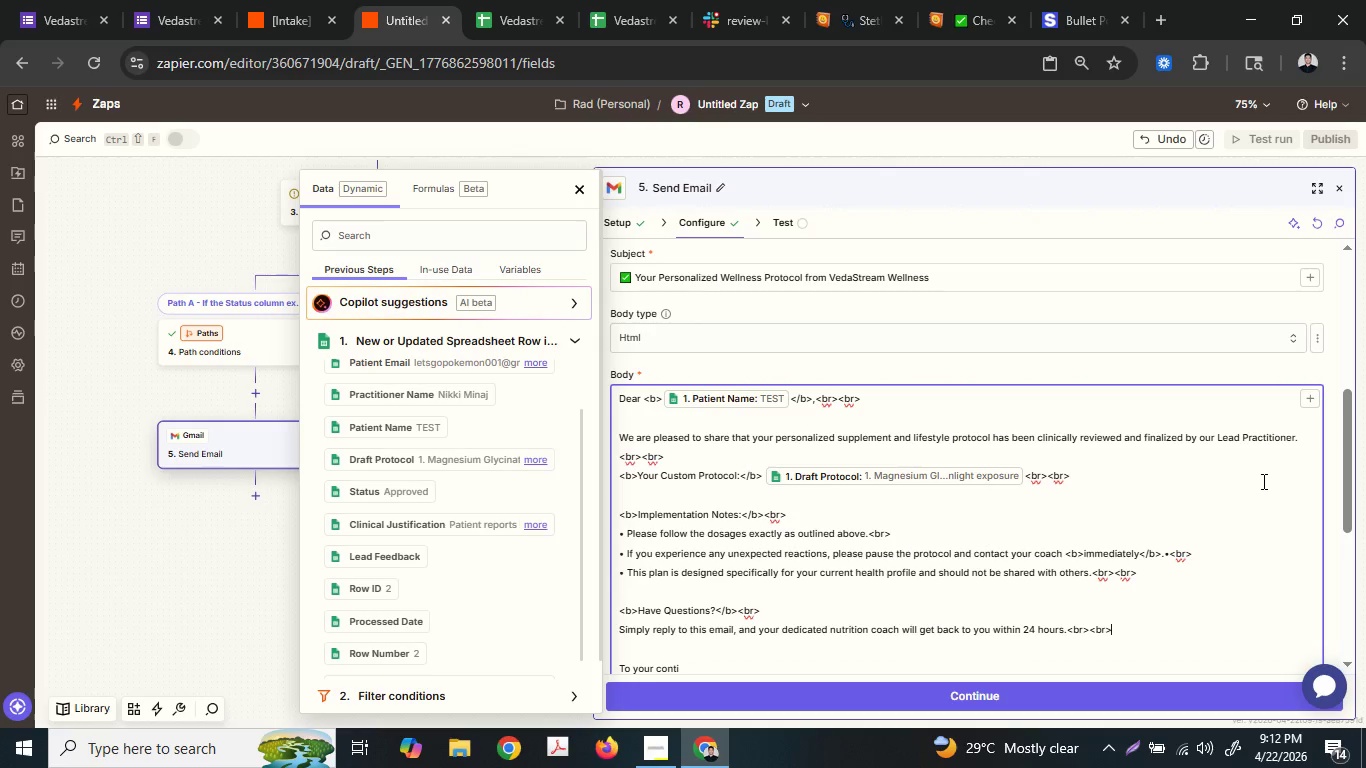 
key(ArrowDown)
 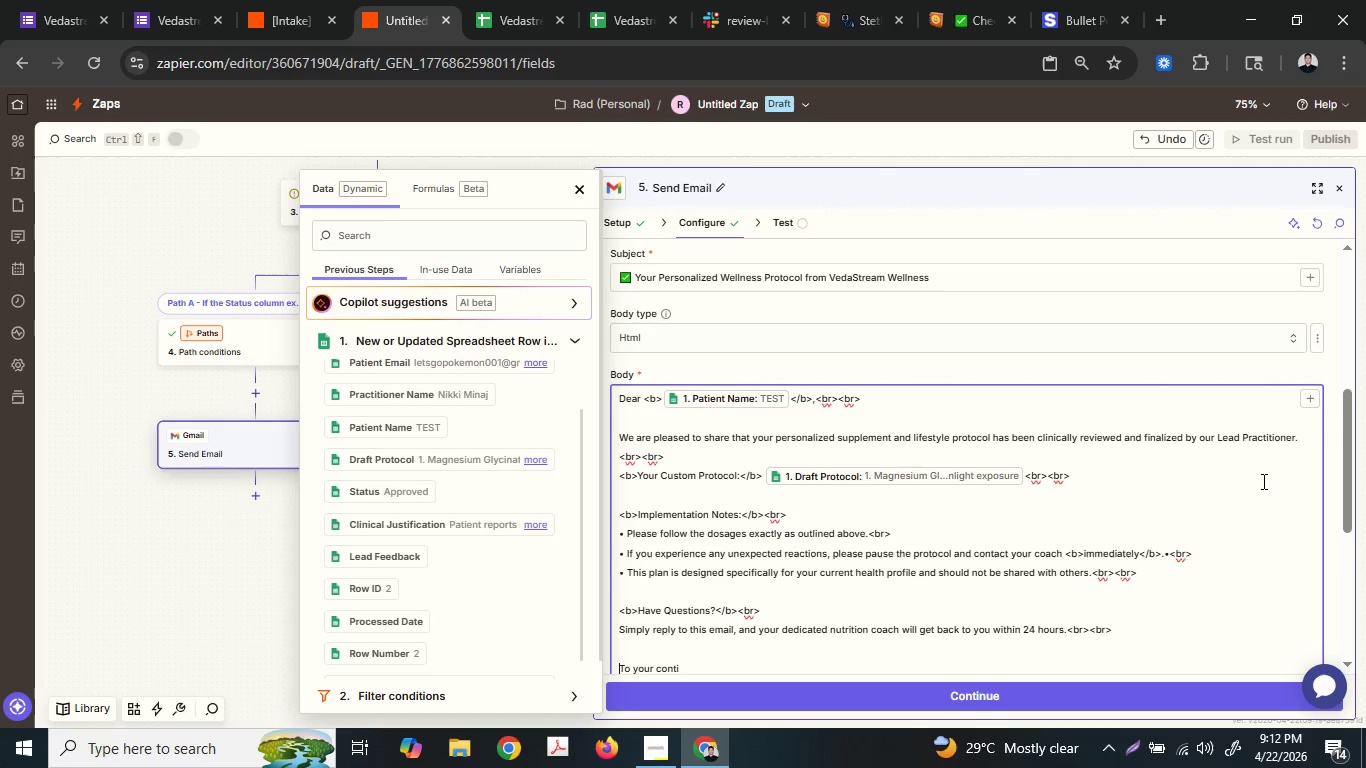 
key(ArrowRight)
 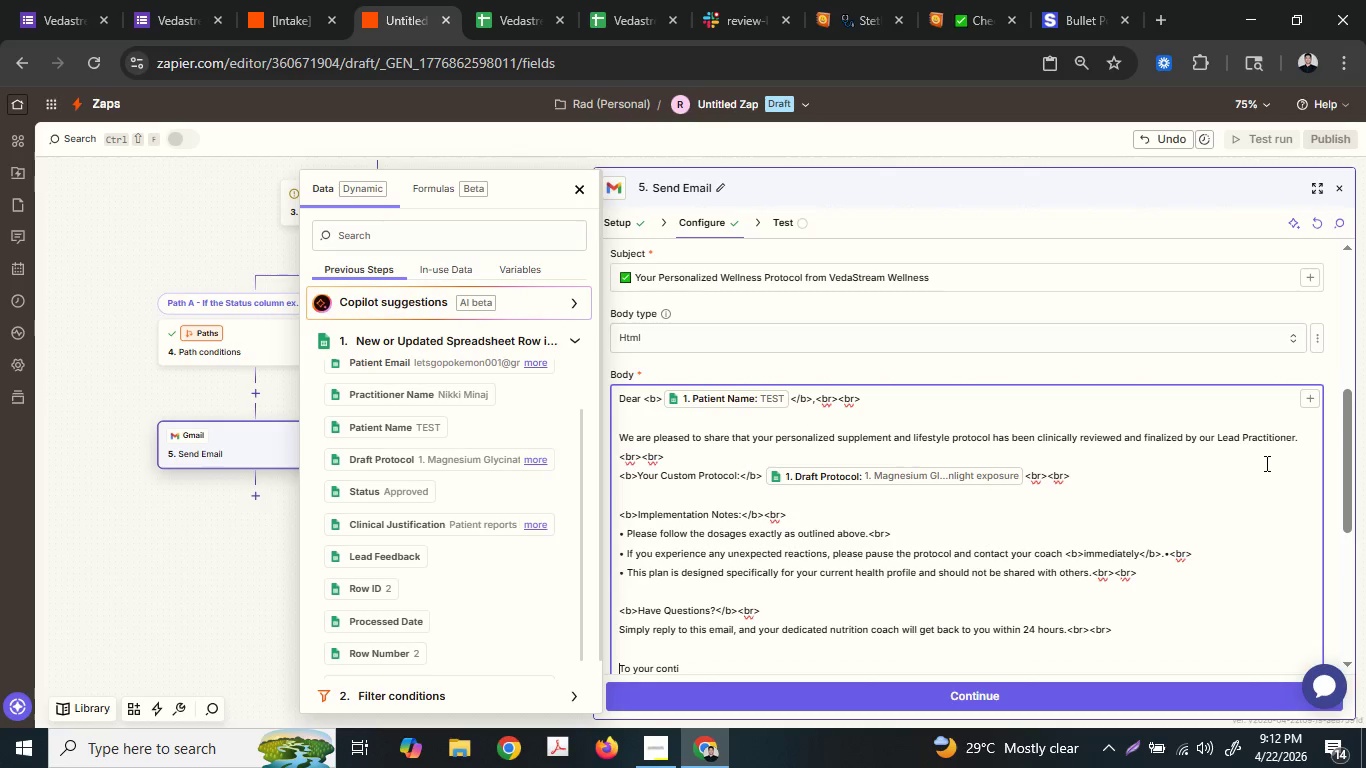 
key(ArrowRight)
 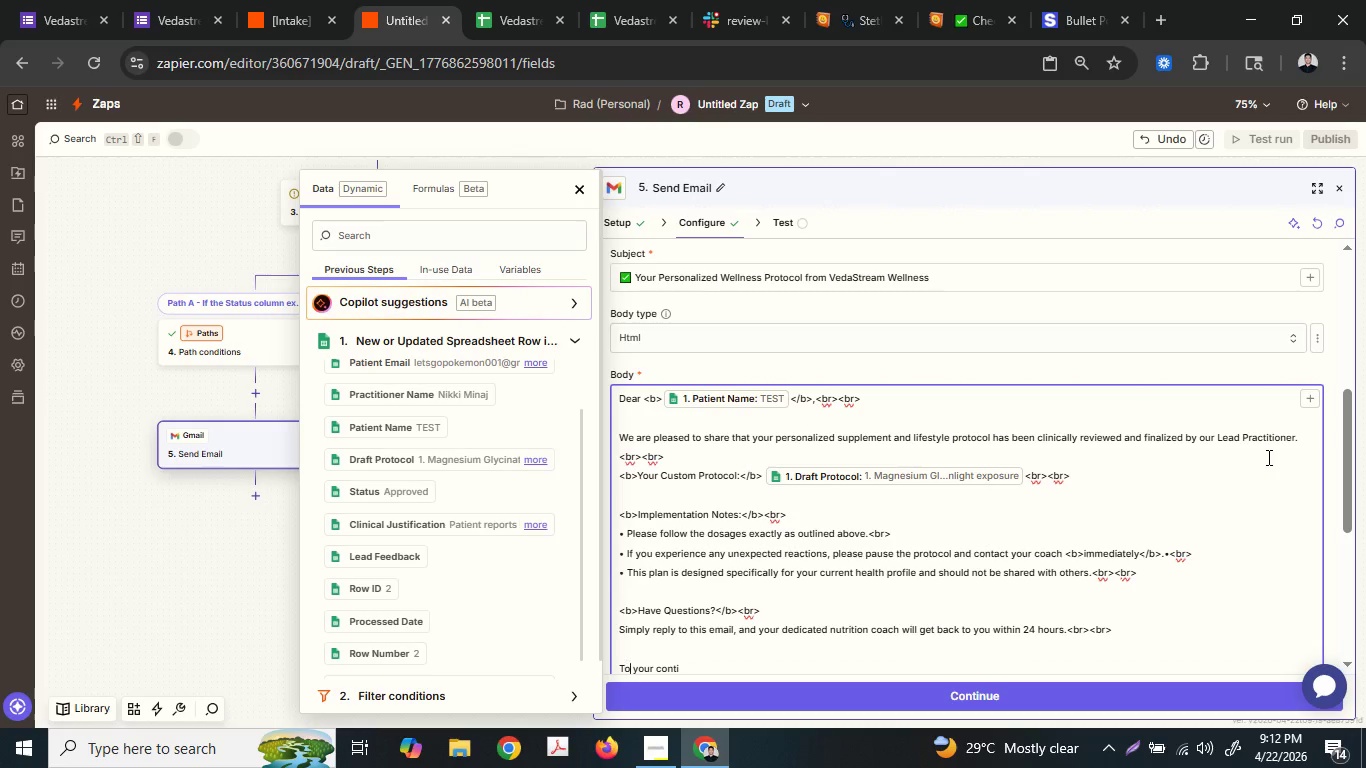 
hold_key(key=ArrowRight, duration=0.91)
 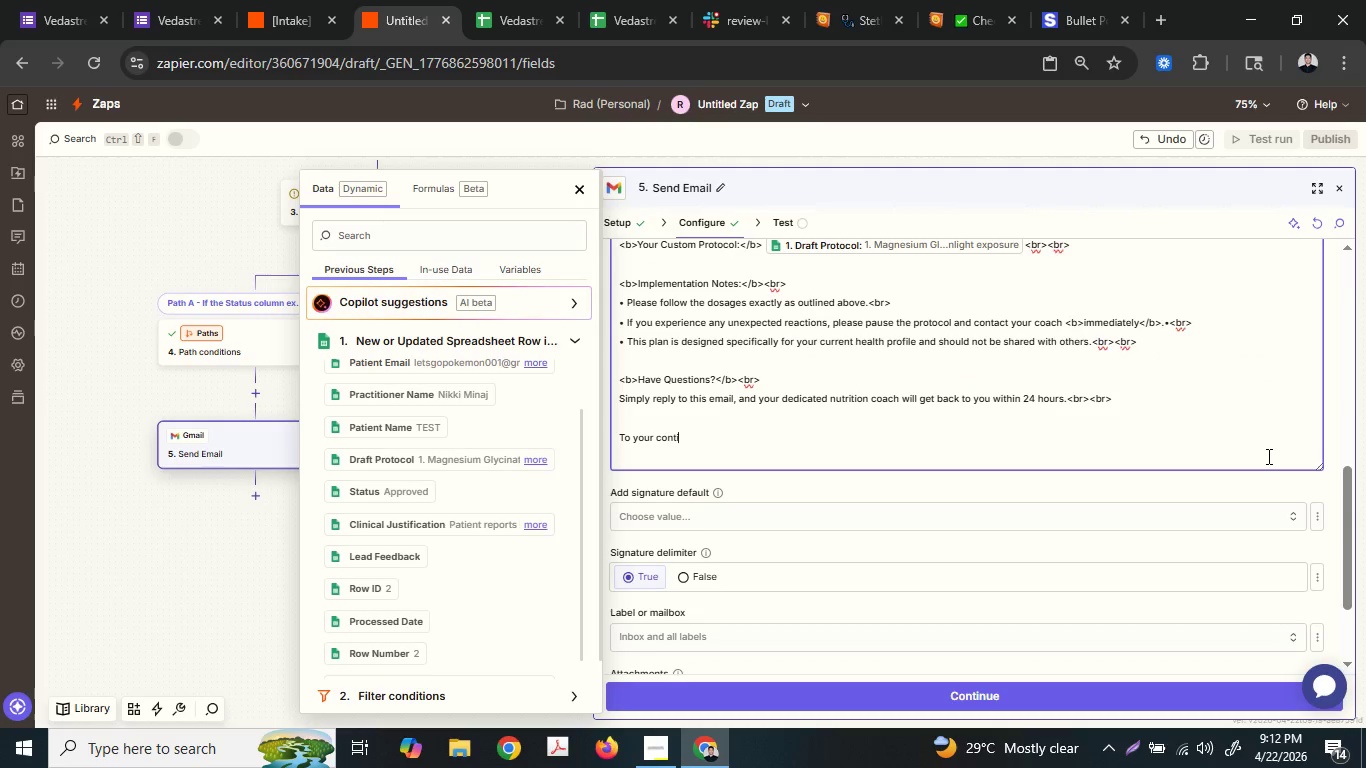 
key(ArrowLeft)
 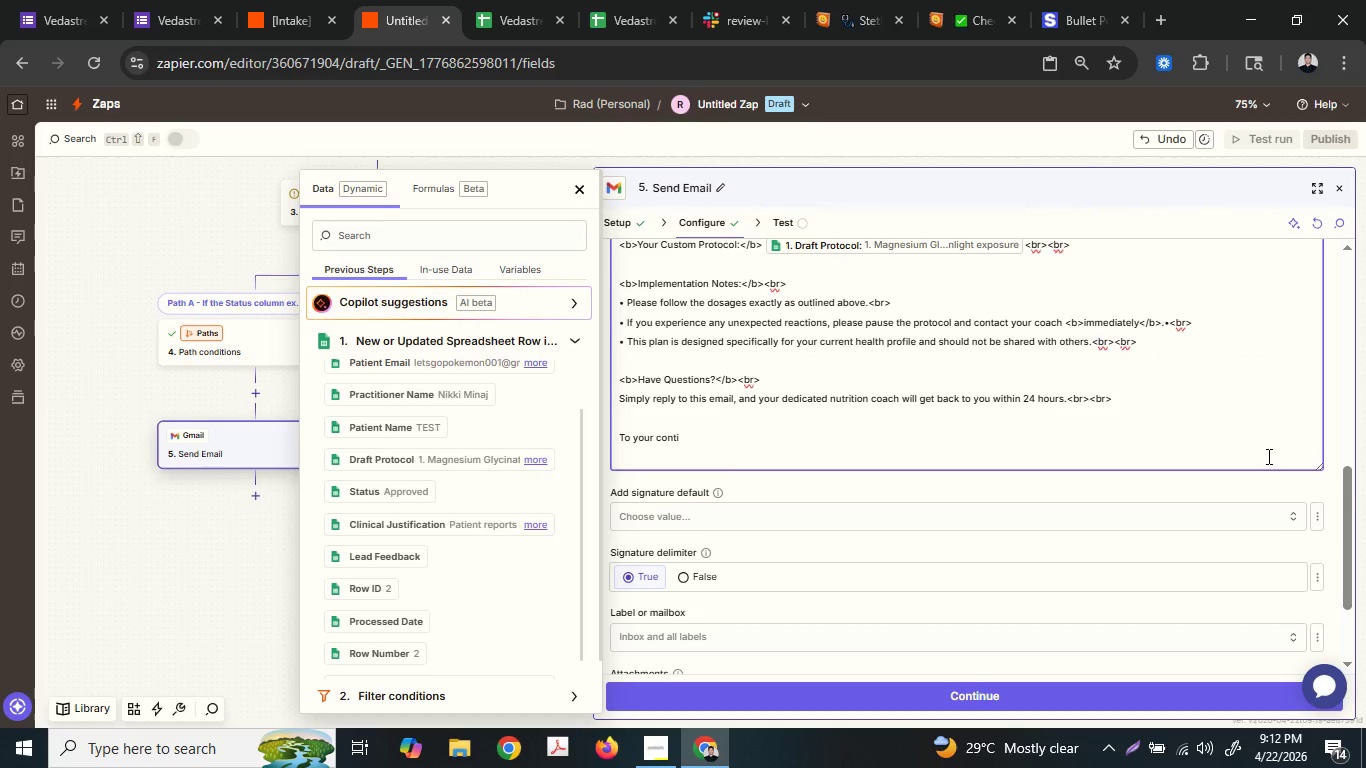 
type(nued )
 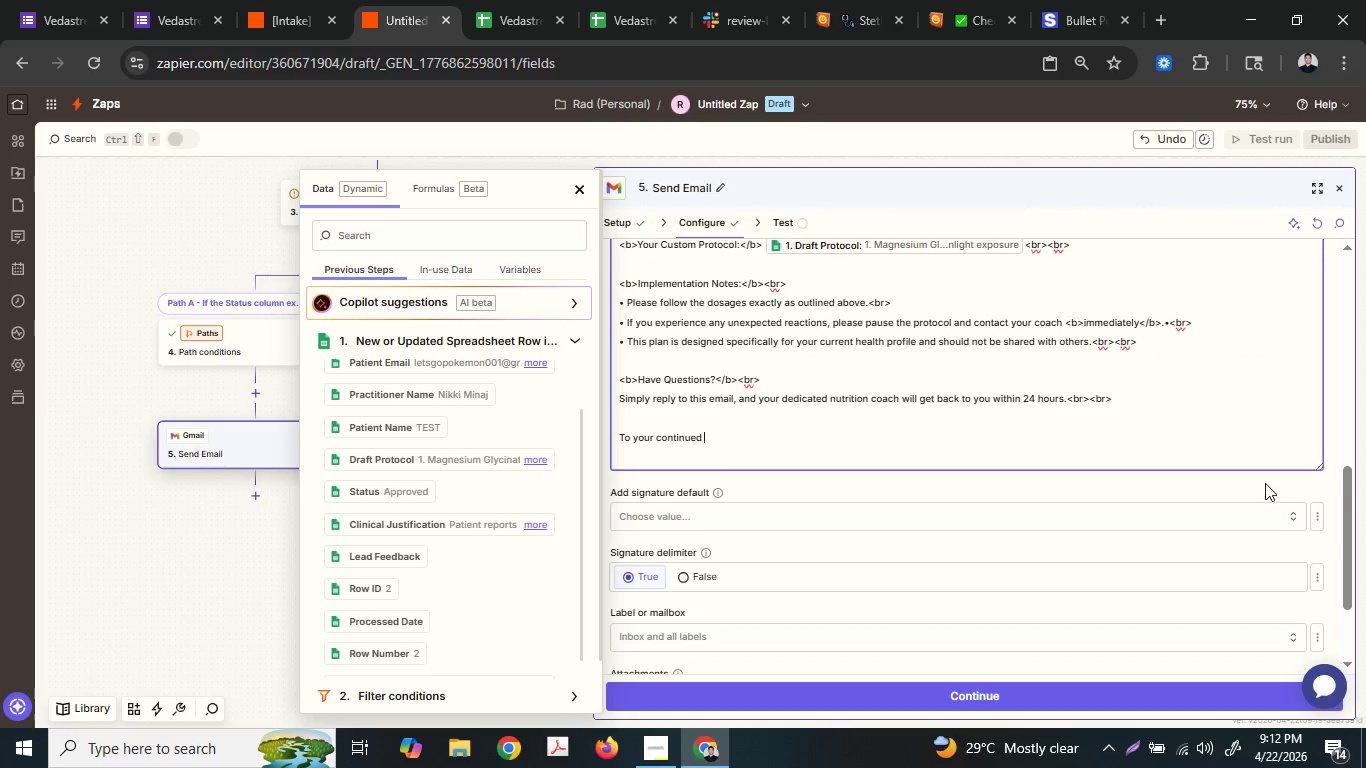 
type(health,)
 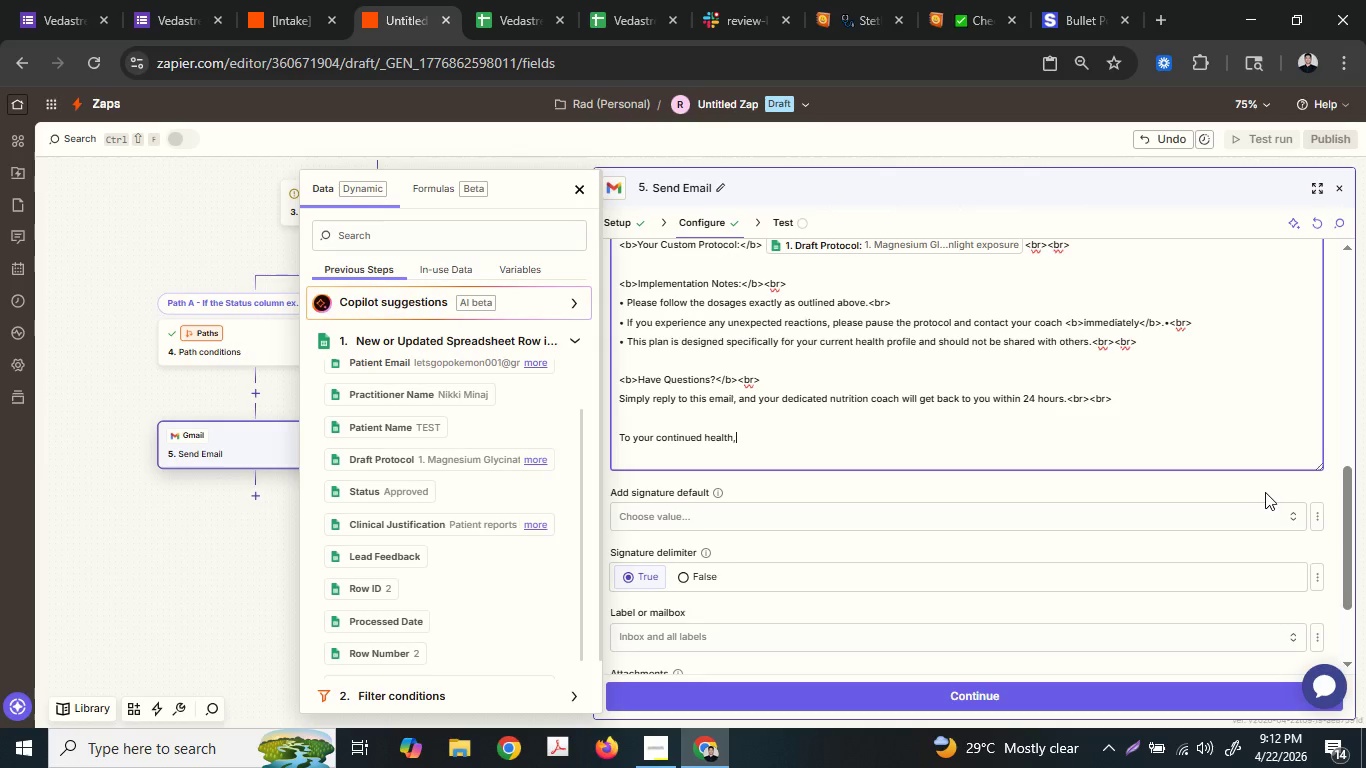 
key(Control+ControlLeft)
 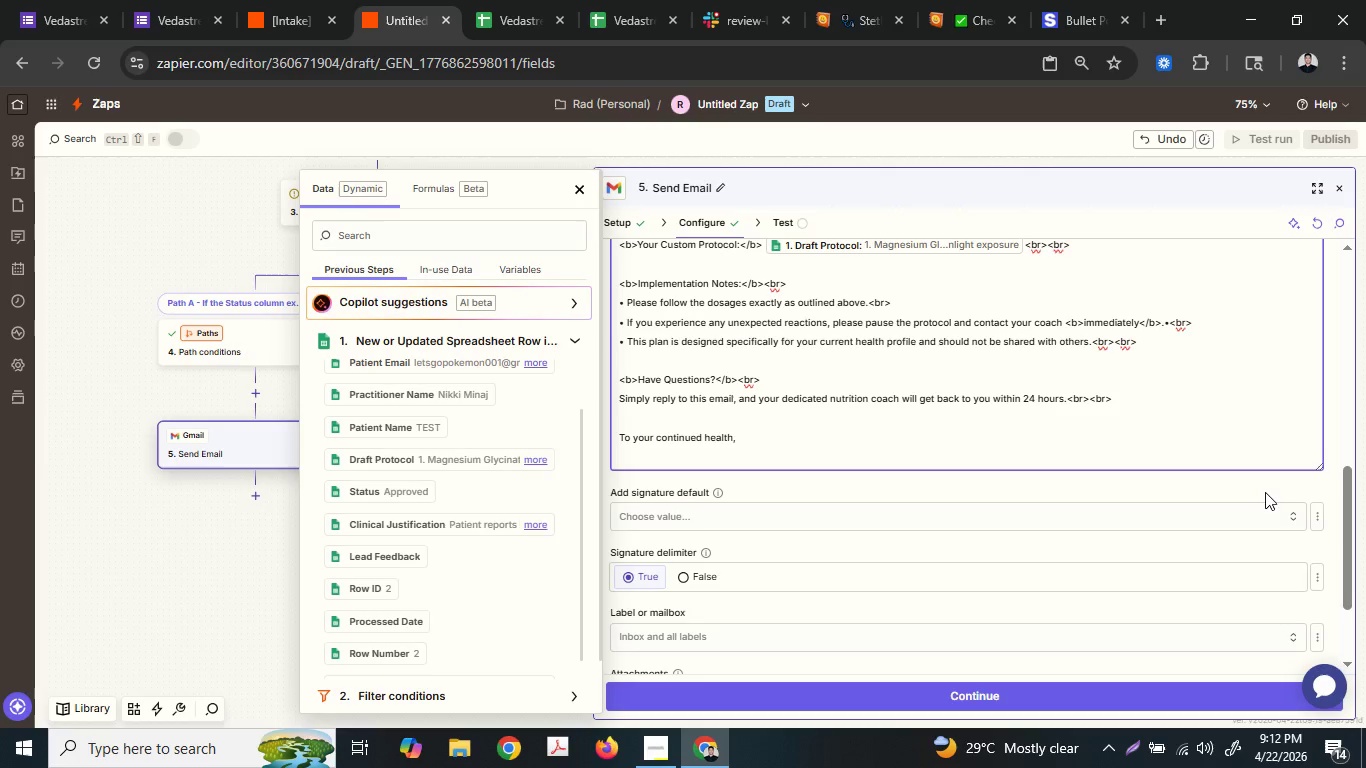 
key(Control+ControlLeft)
 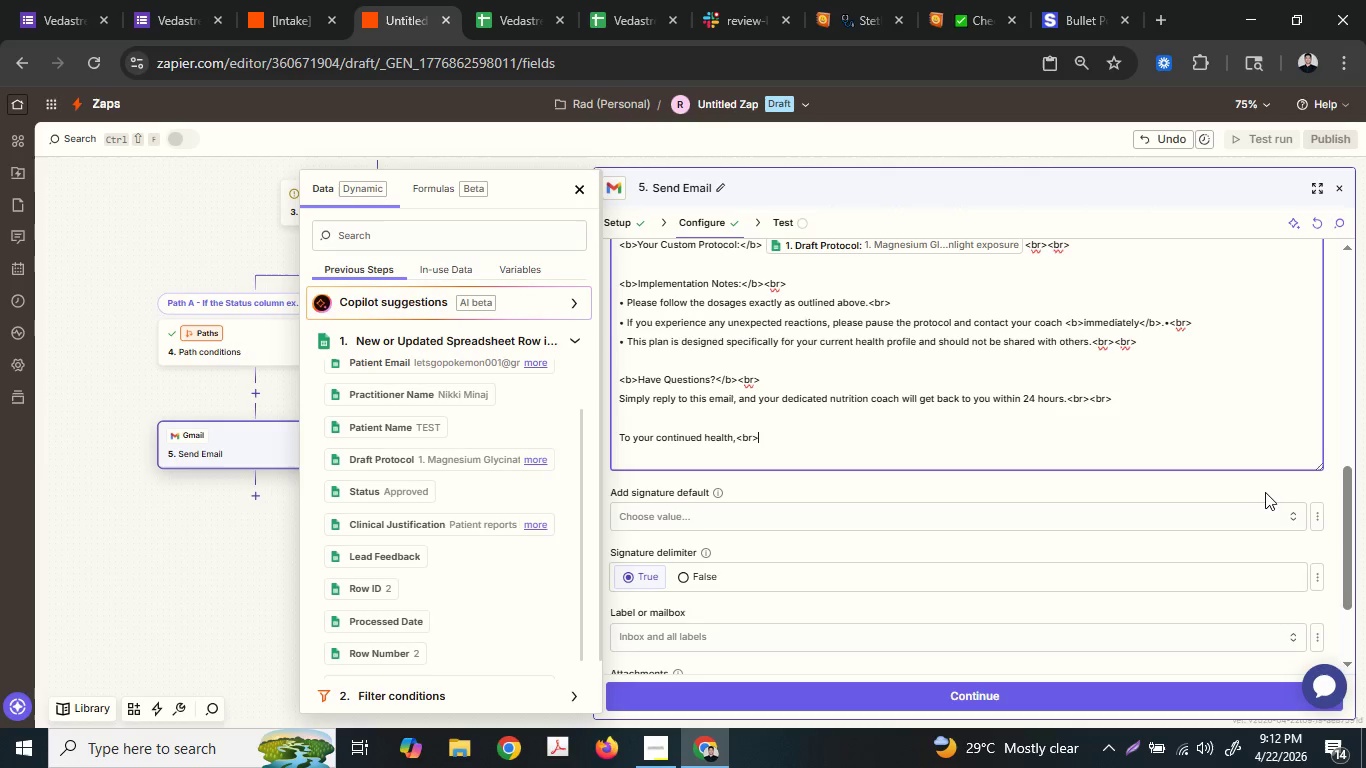 
key(Control+V)
 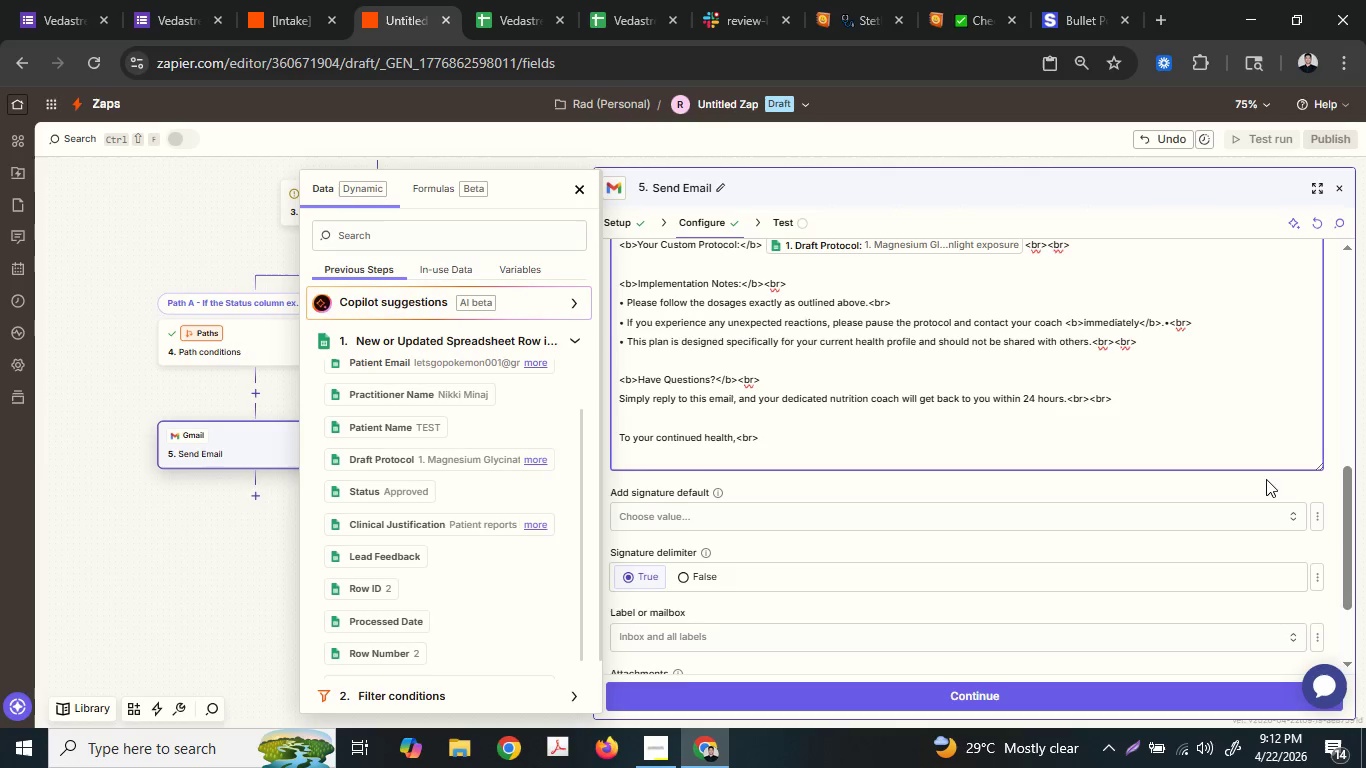 
key(Enter)
 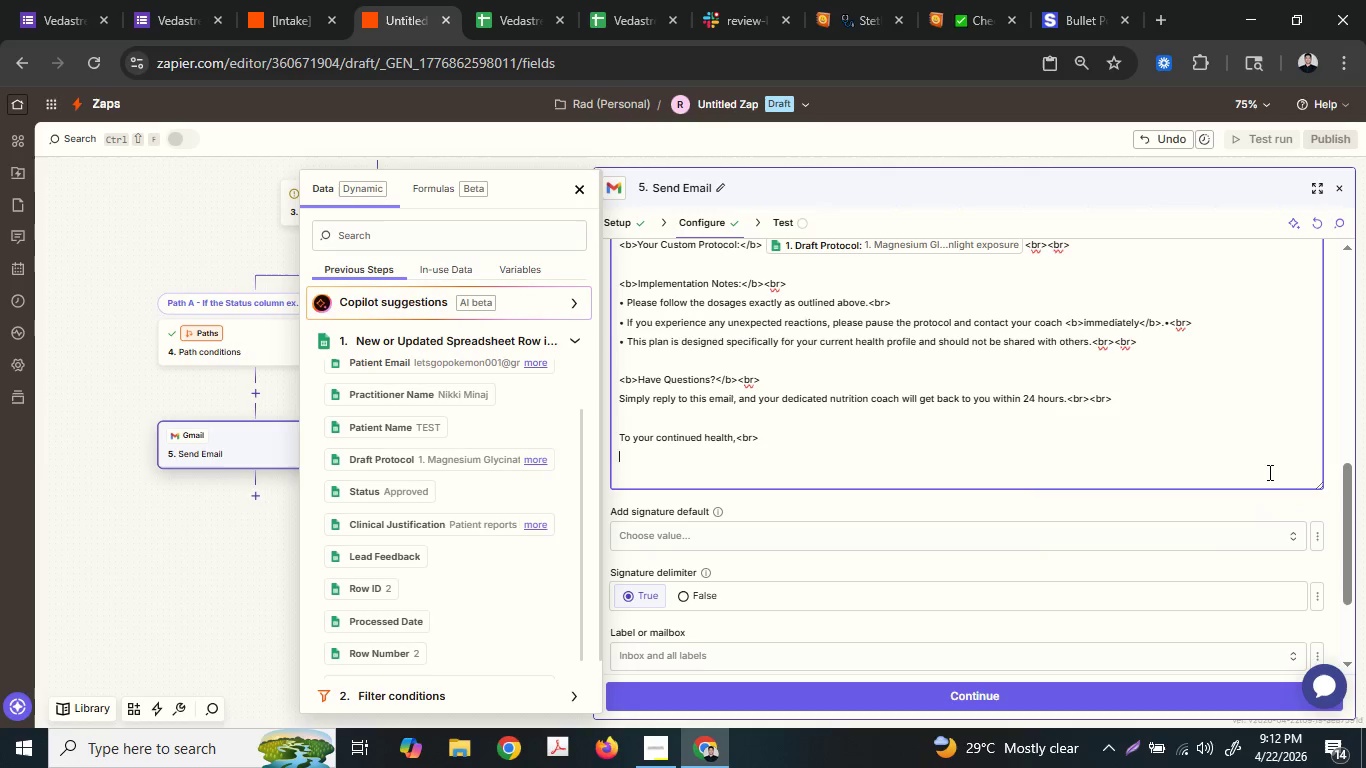 
key(Shift+Comma)
 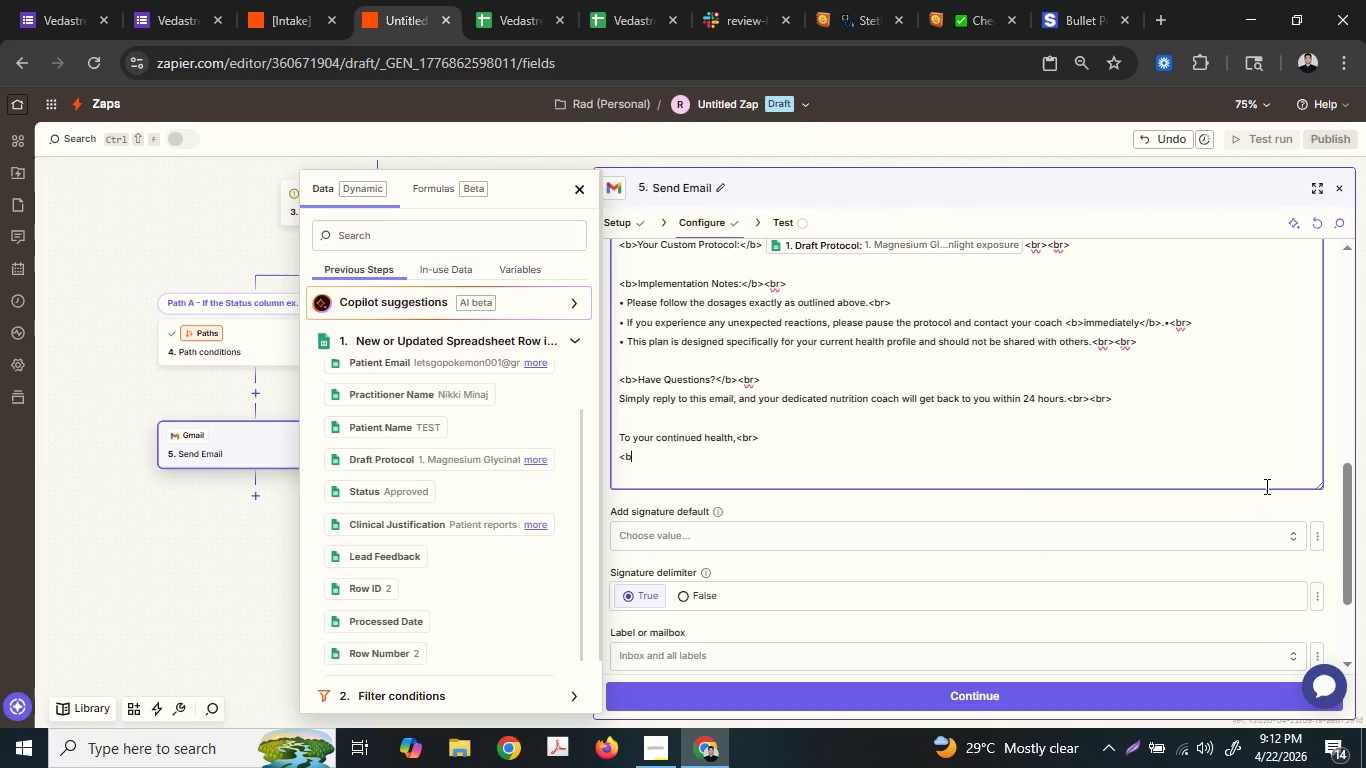 
key(B)
 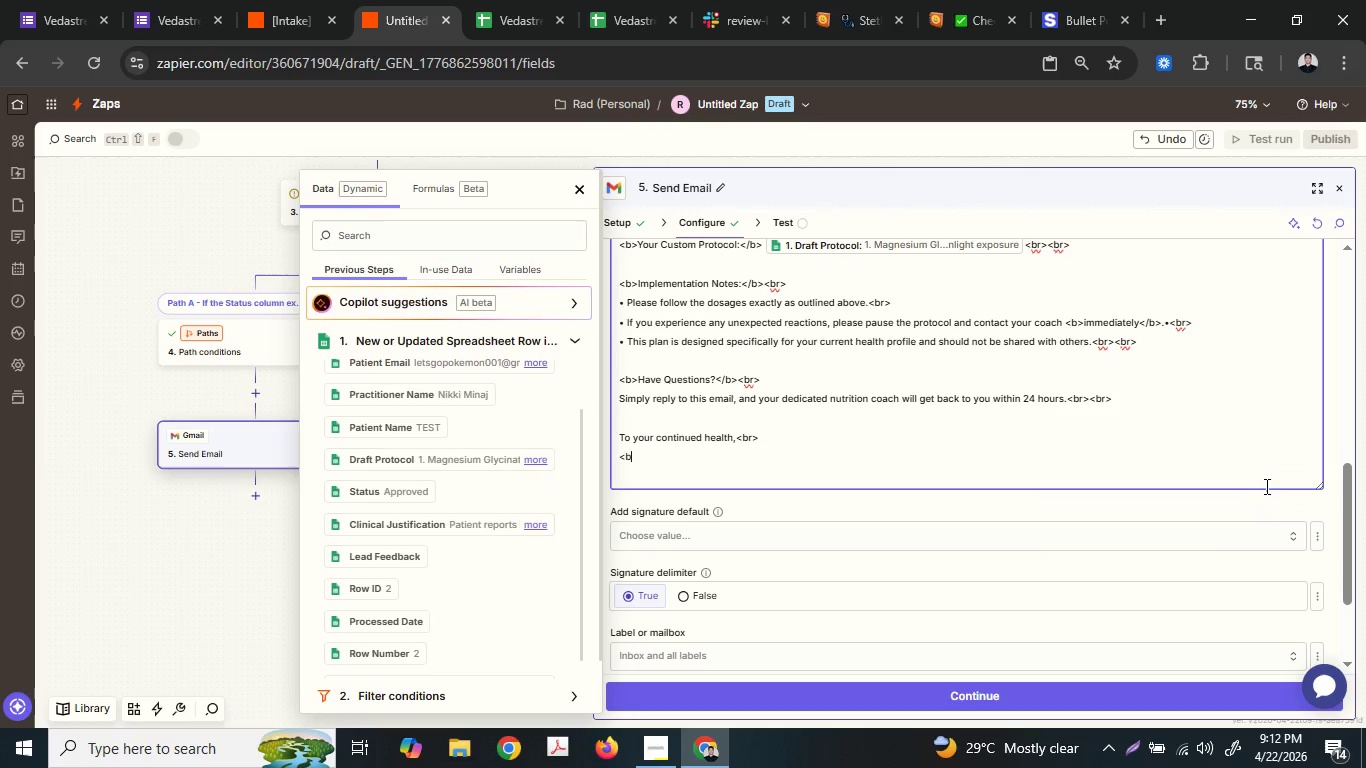 
key(Shift+ShiftLeft)
 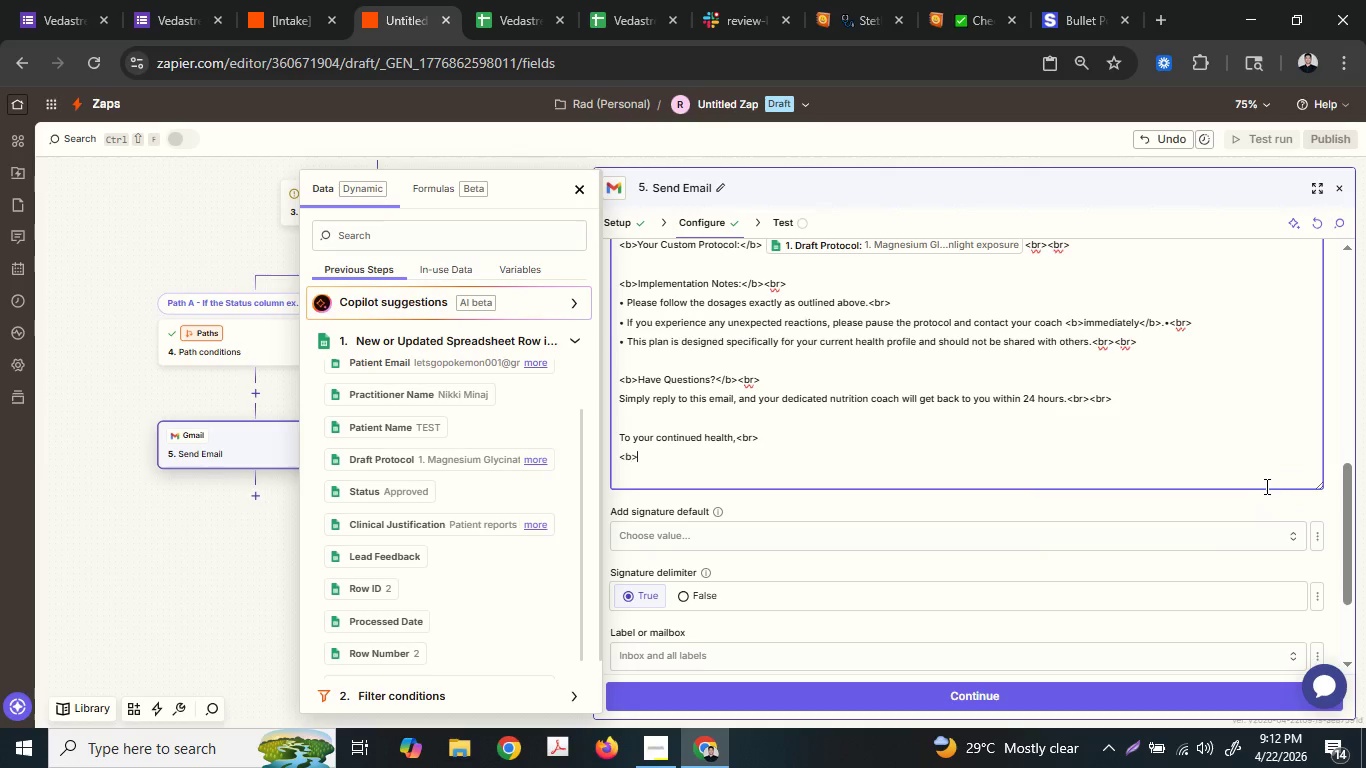 
key(Shift+Period)
 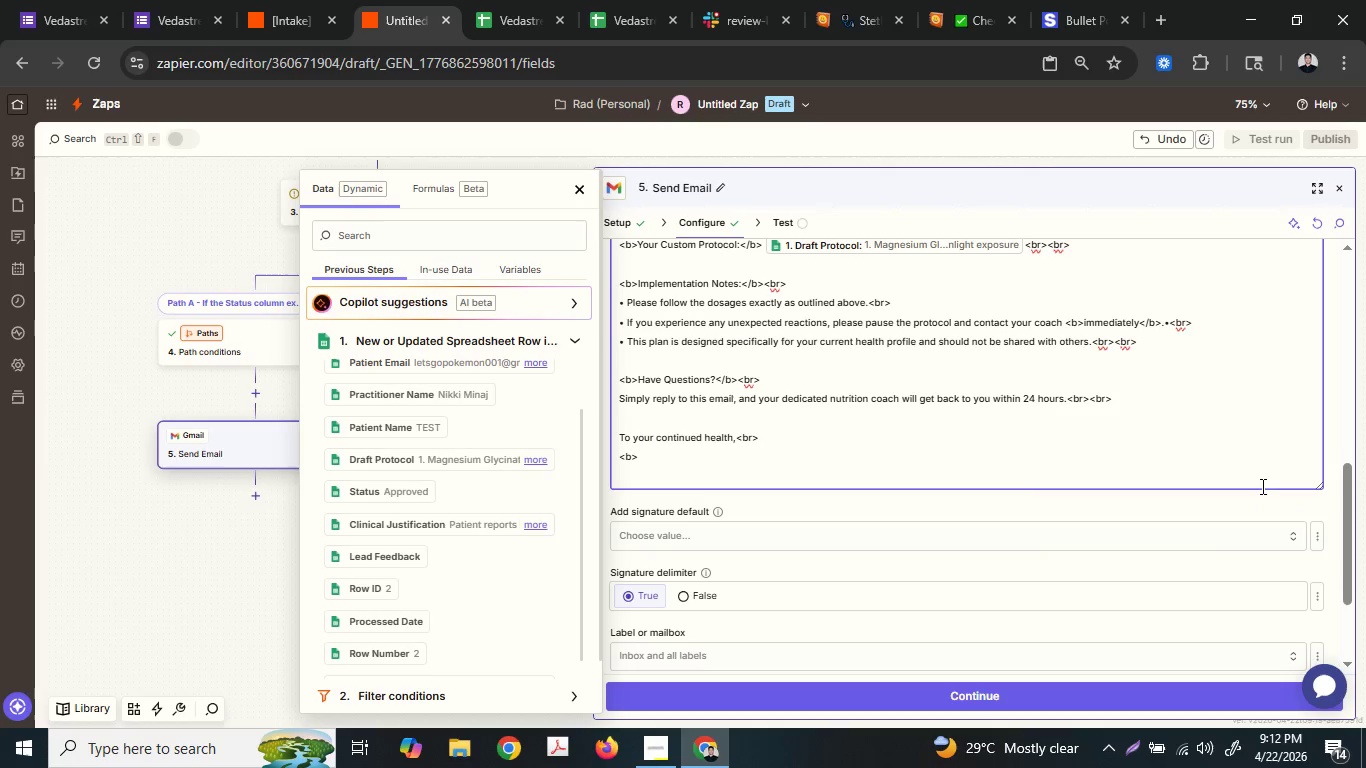 
key(ArrowDown)
 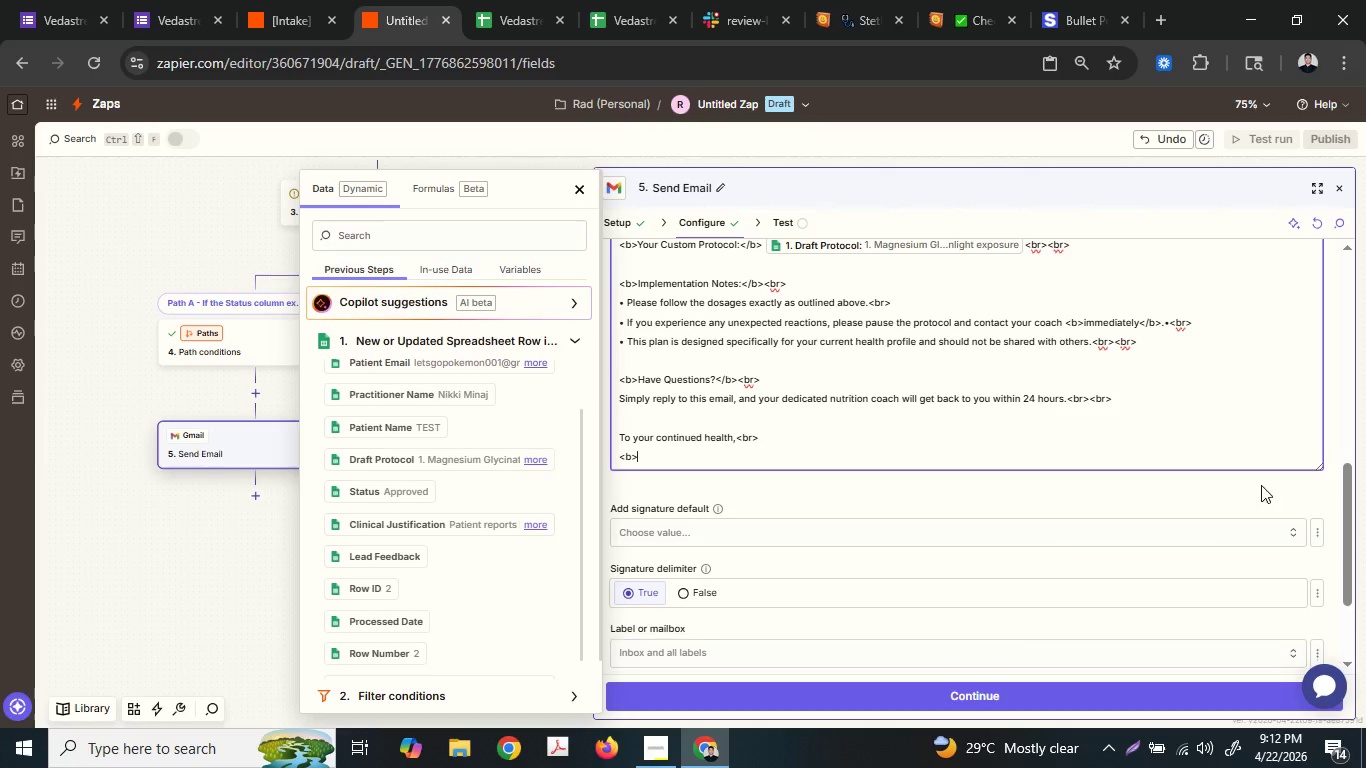 
key(Backspace)
 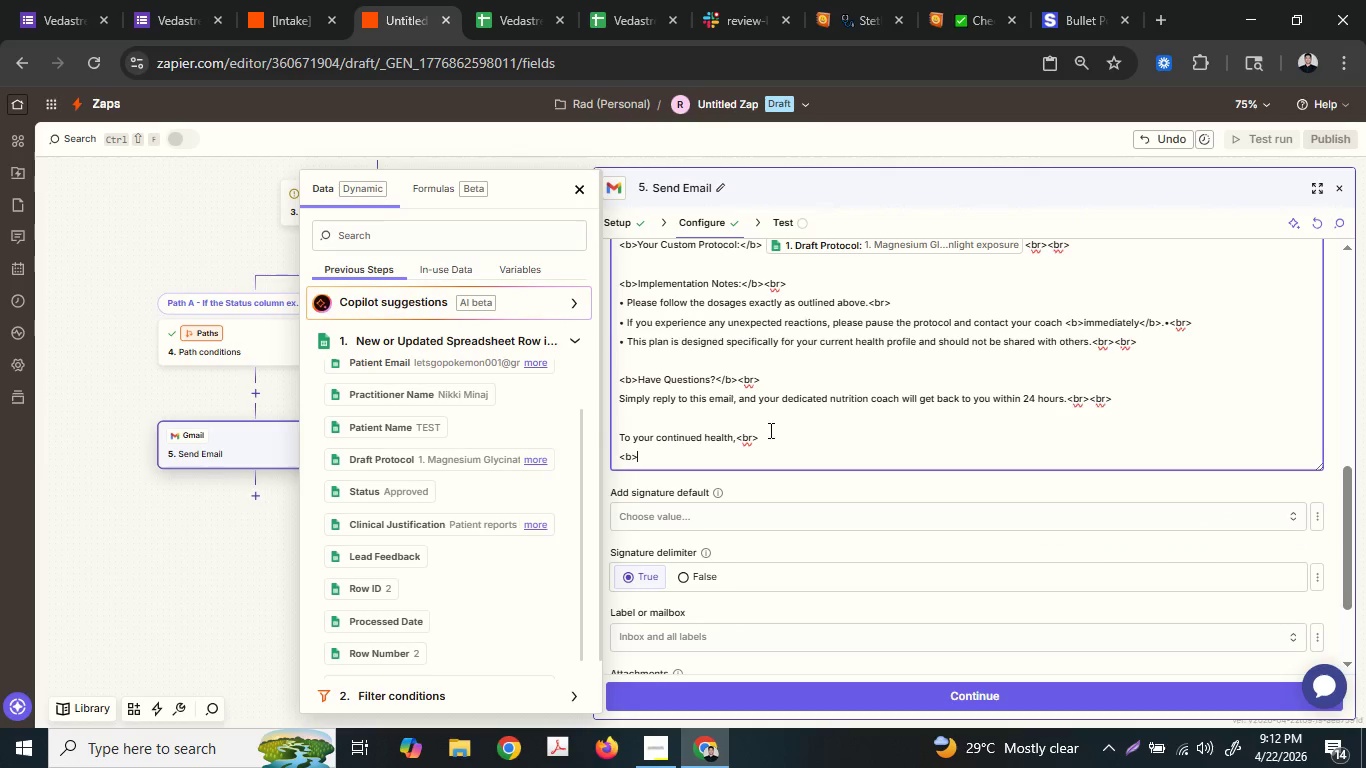 
scroll: coordinate [814, 374], scroll_direction: up, amount: 5.0
 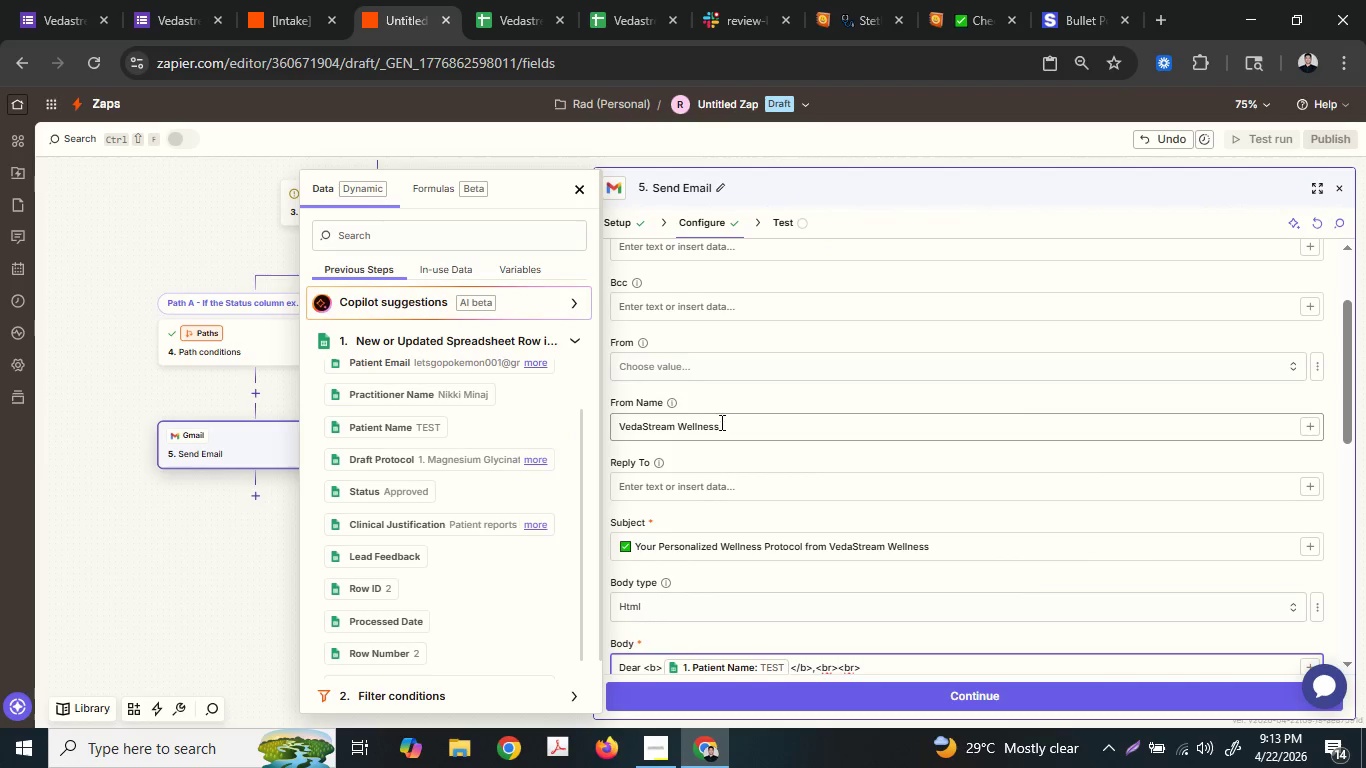 
double_click([720, 422])
 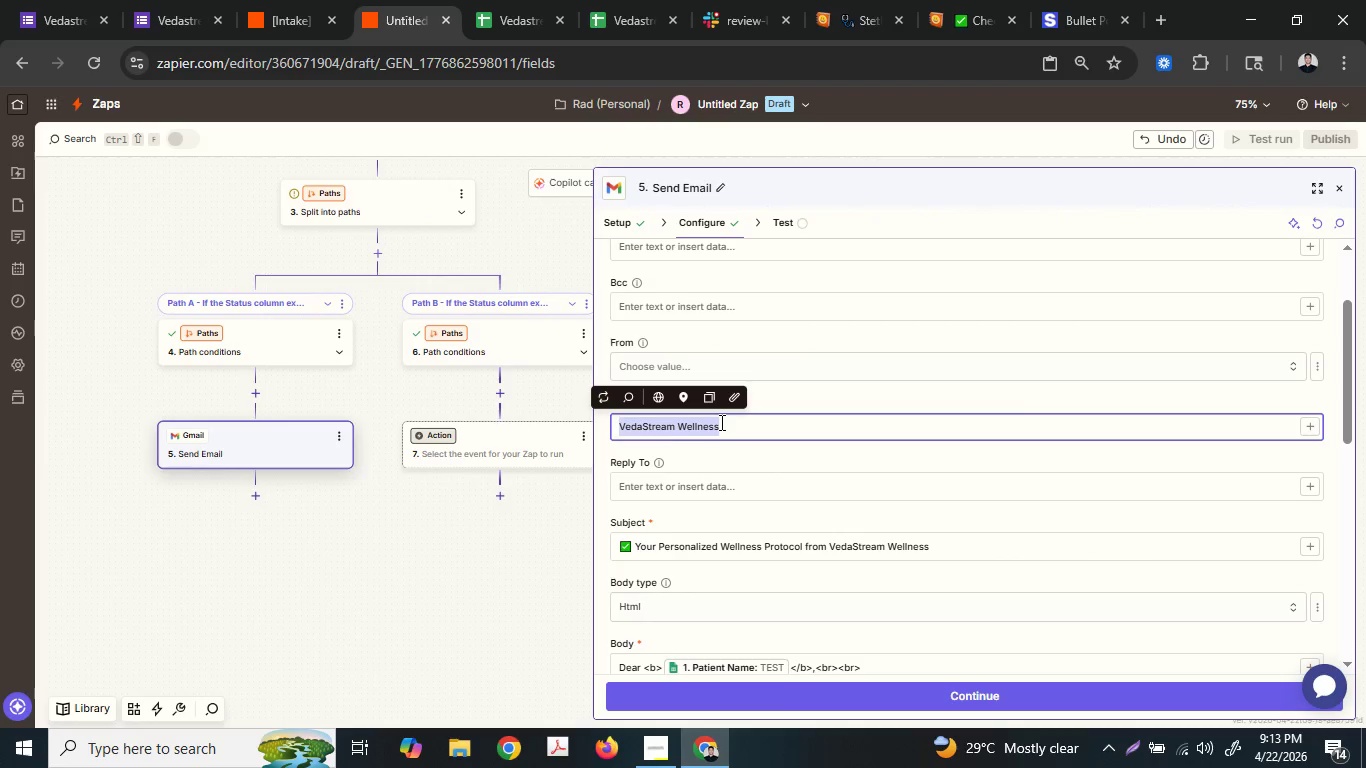 
triple_click([720, 422])
 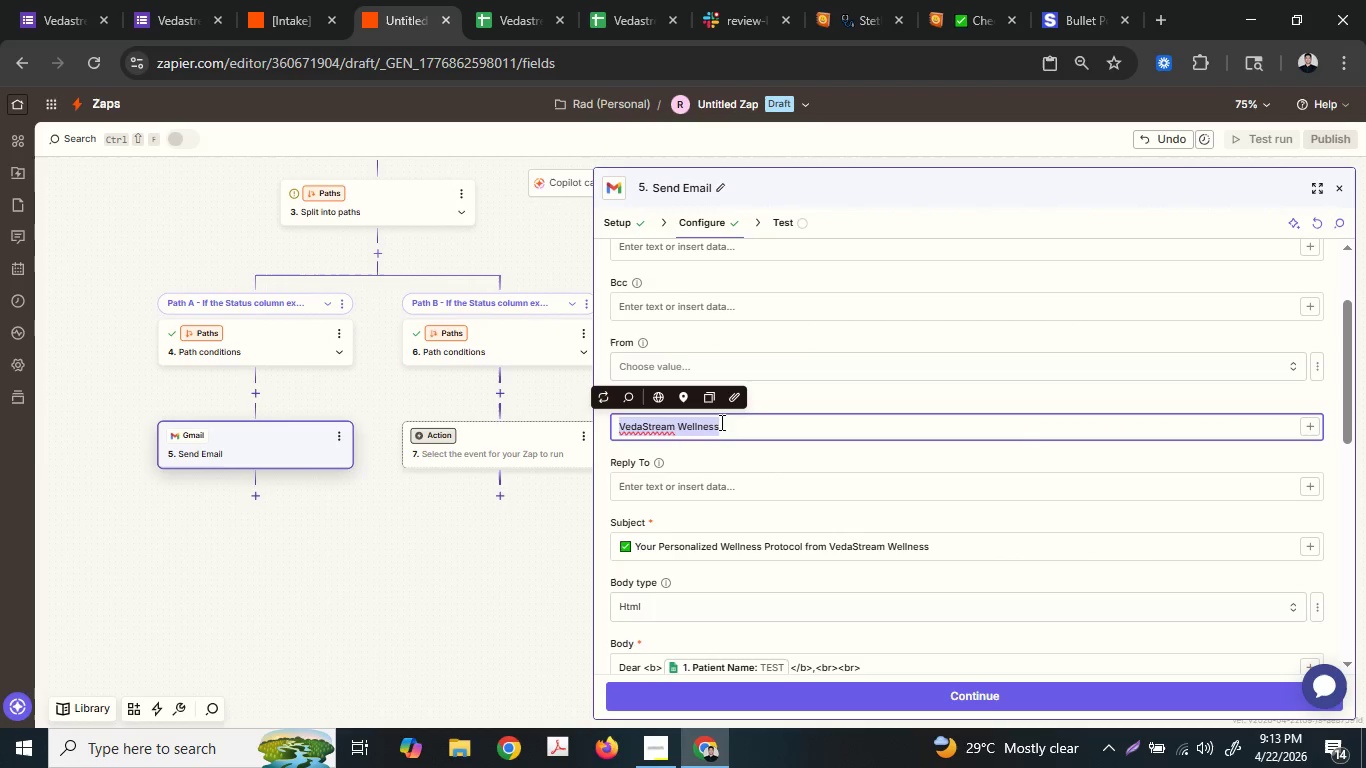 
key(Control+ControlLeft)
 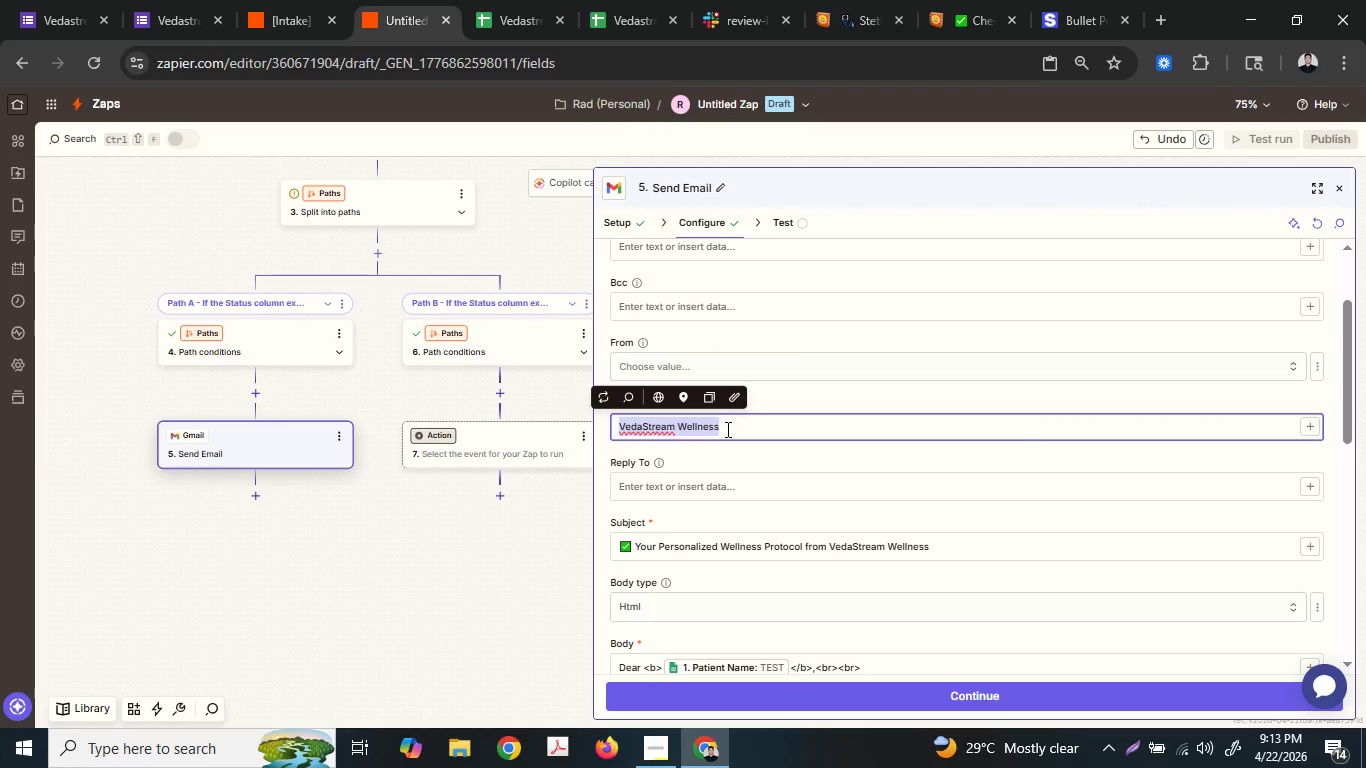 
key(Control+C)
 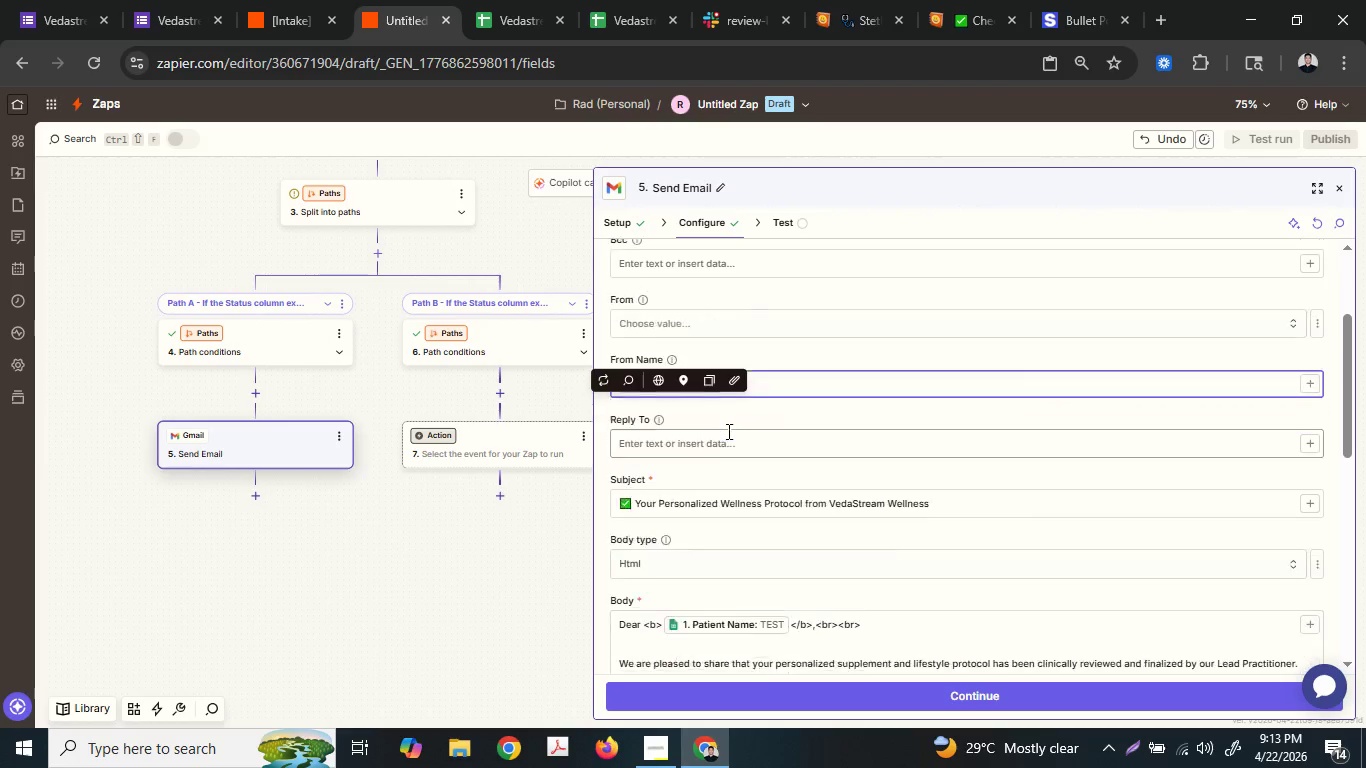 
scroll: coordinate [727, 429], scroll_direction: down, amount: 4.0
 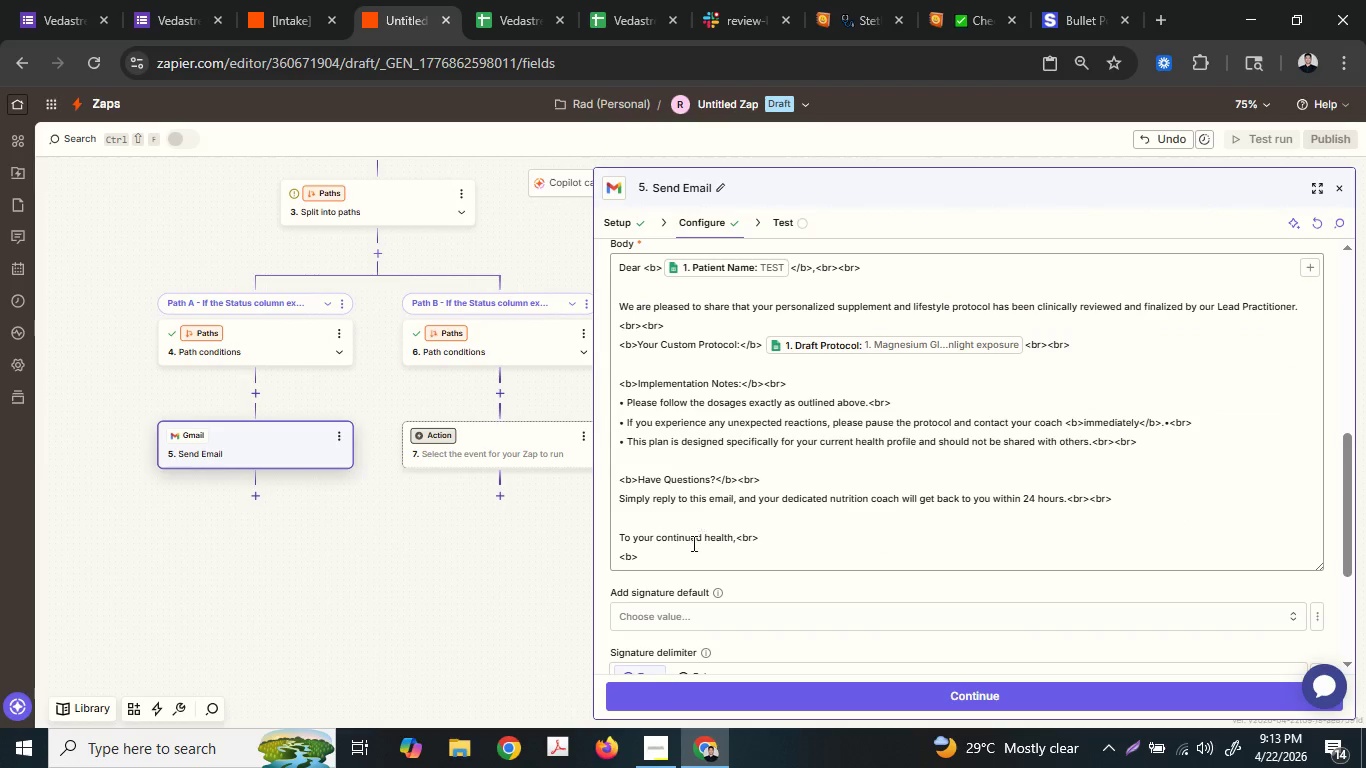 
left_click([687, 554])
 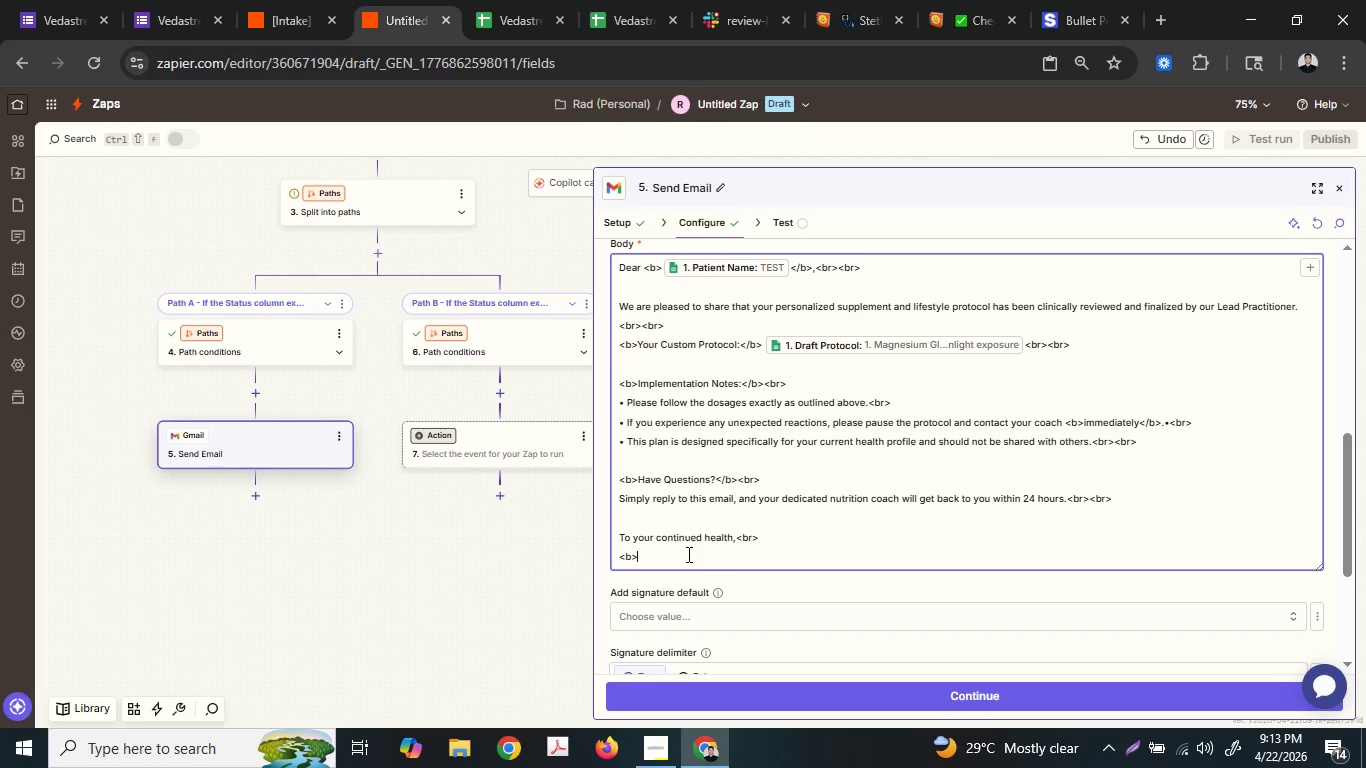 
type(The )
 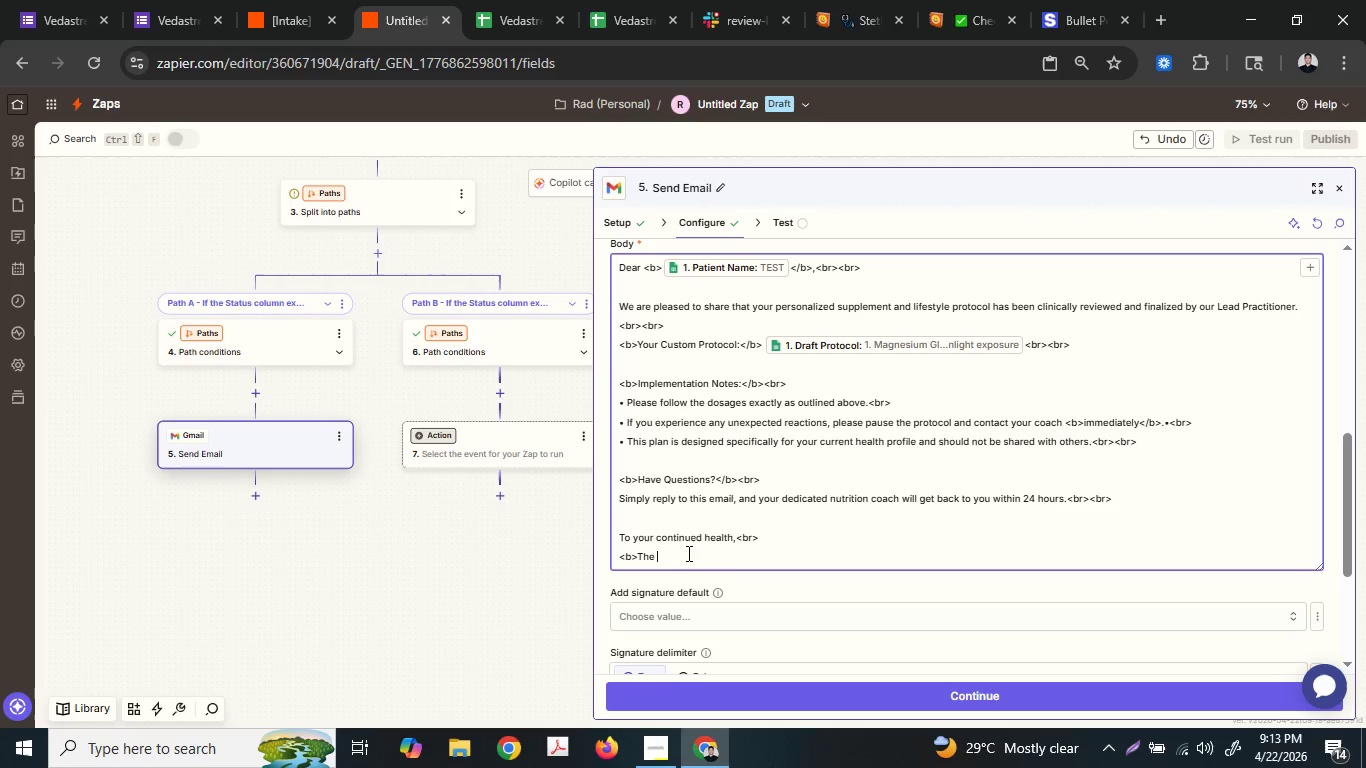 
key(Control+ControlLeft)
 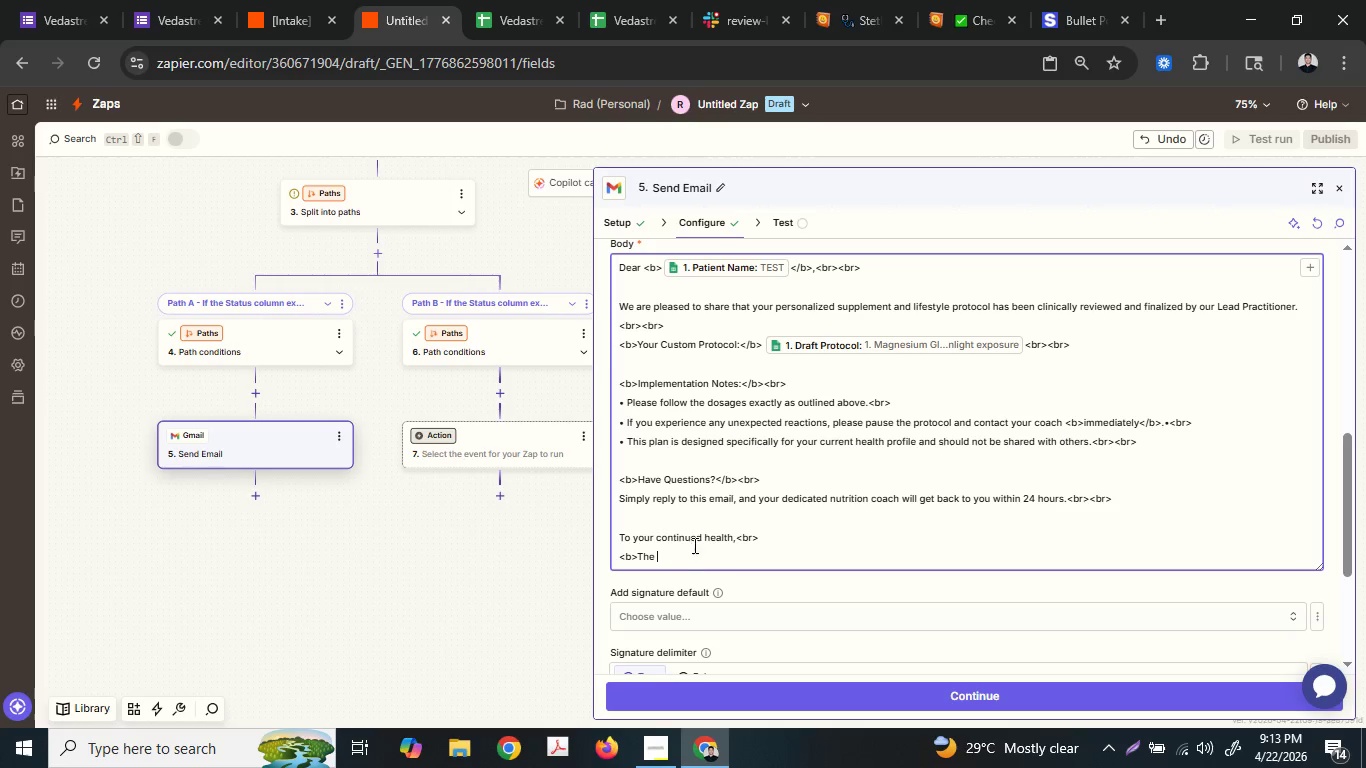 
key(Control+V)
 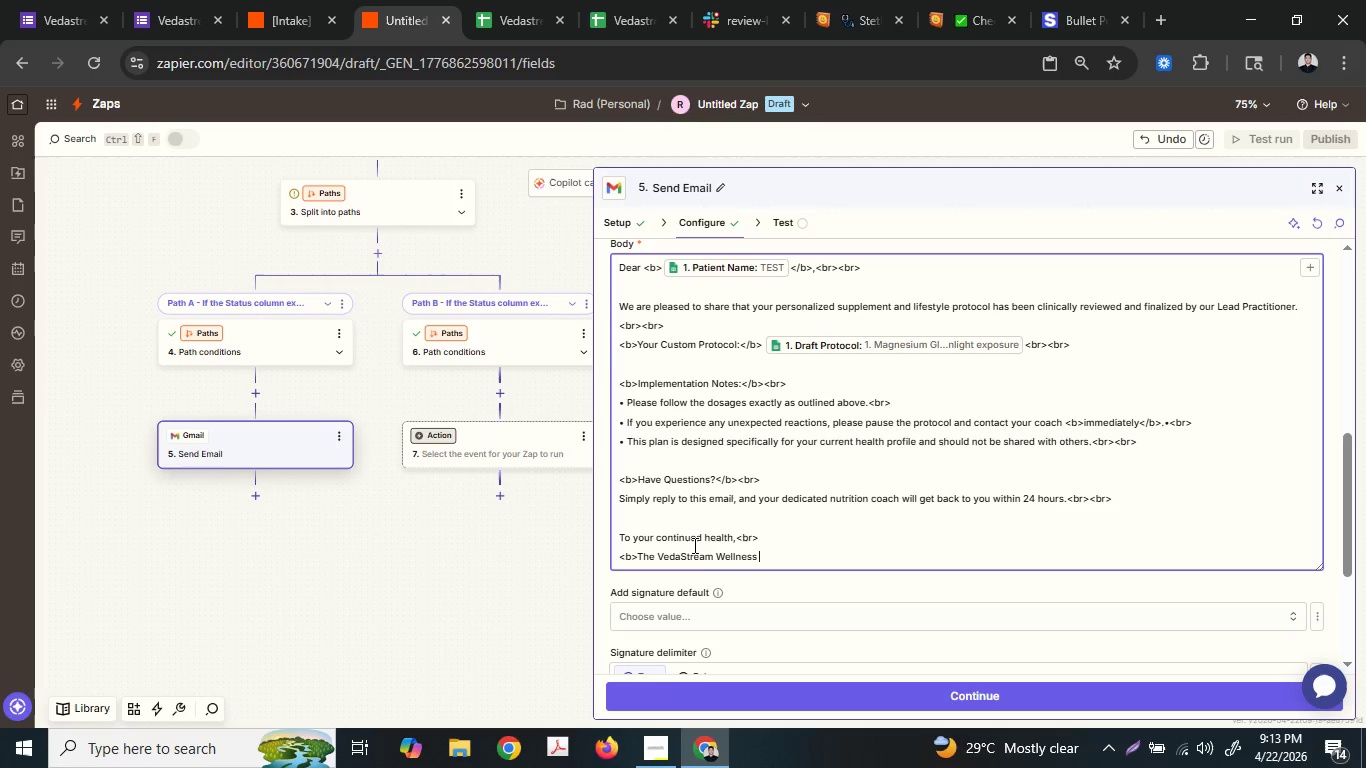 
type( C;)
key(Backspace)
type(linical T)
 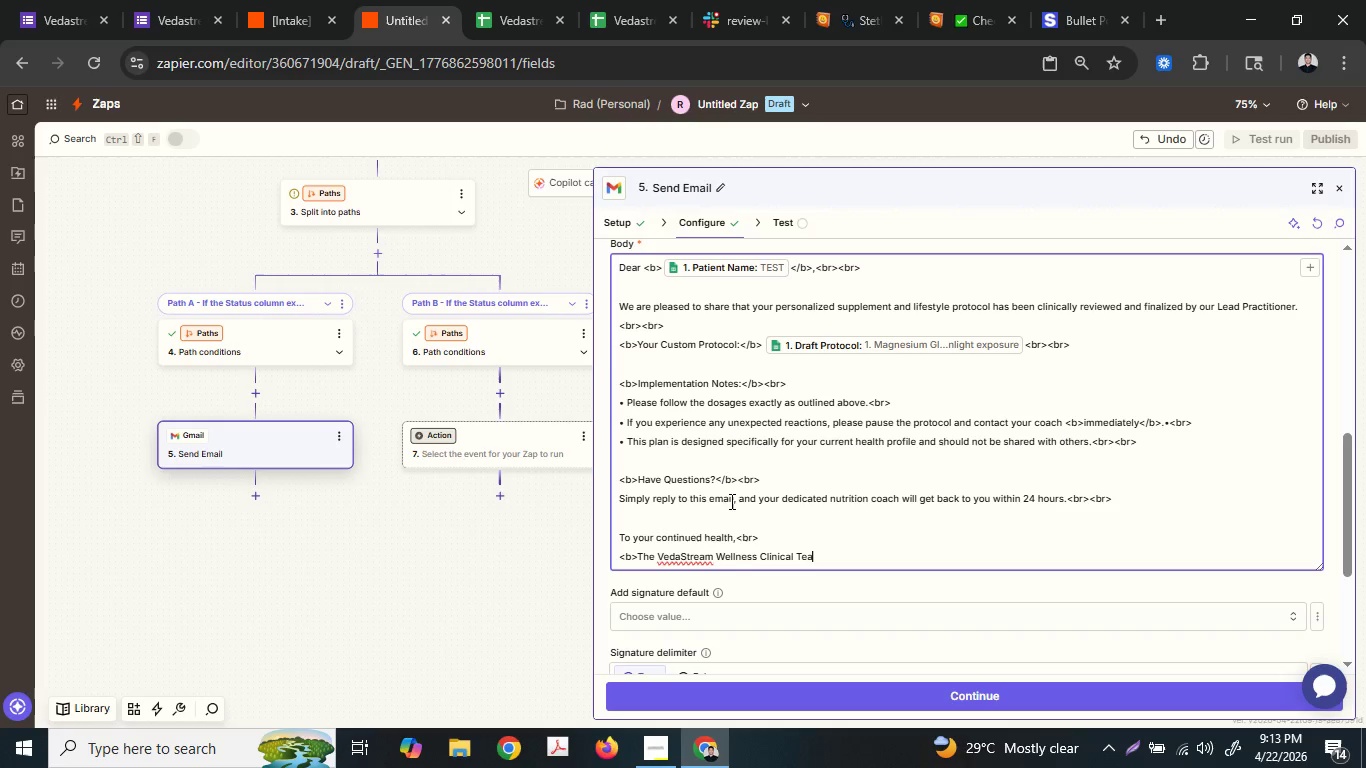 
type(eam<)
 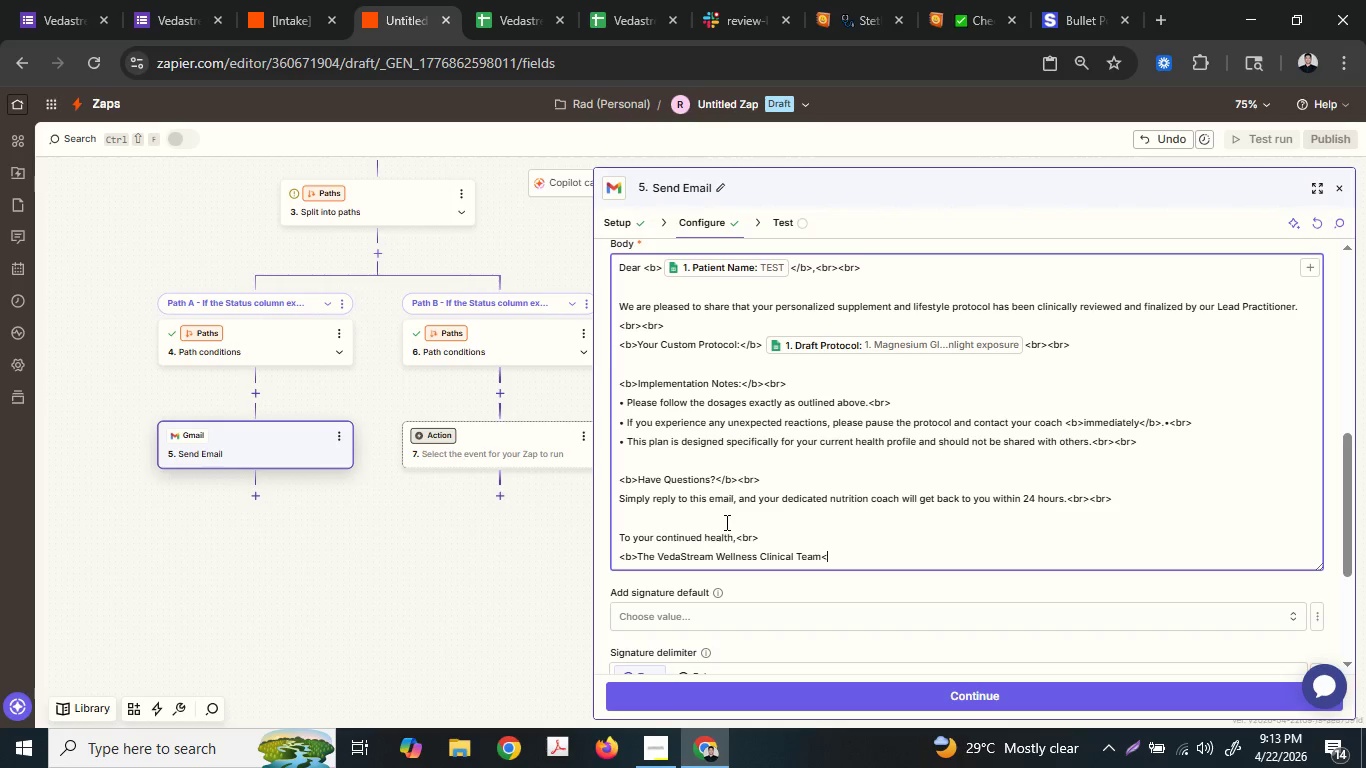 
key(Slash)
 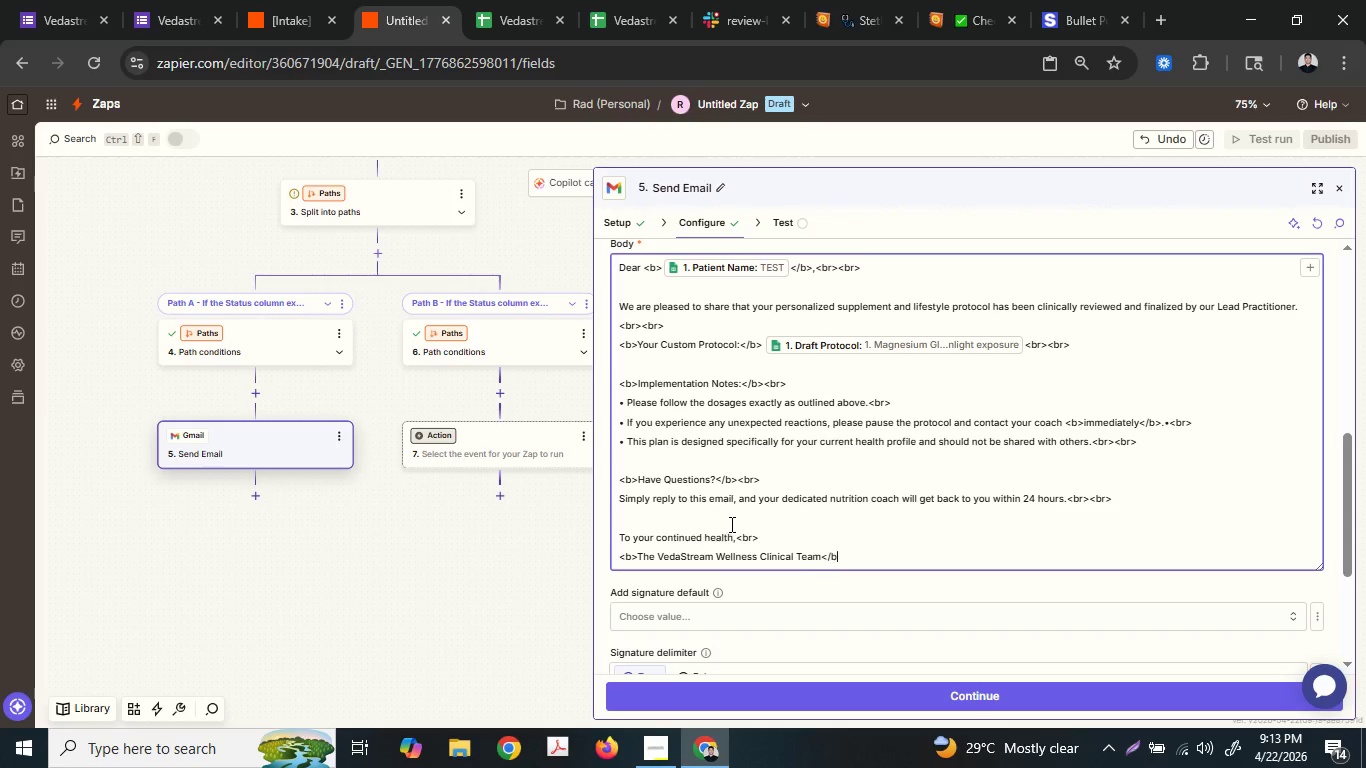 
key(B)
 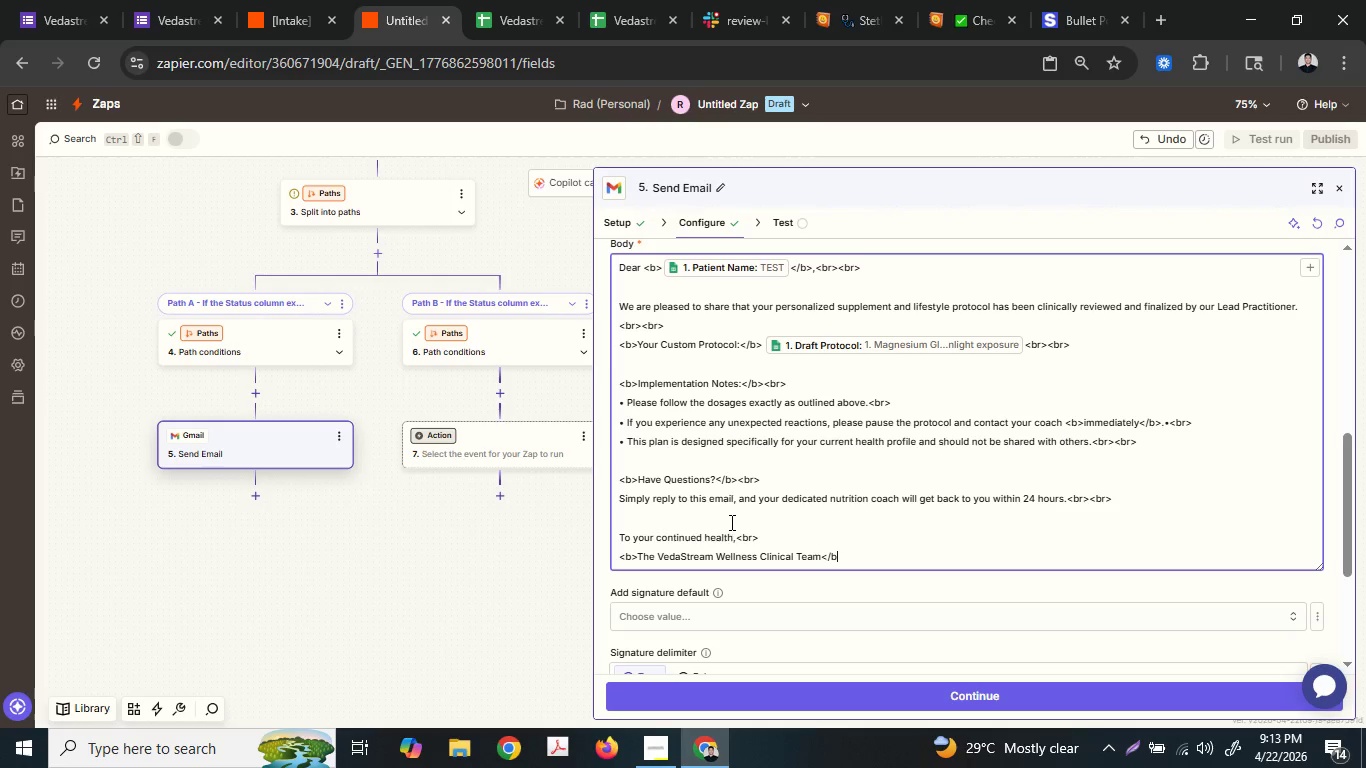 
key(Shift+ShiftLeft)
 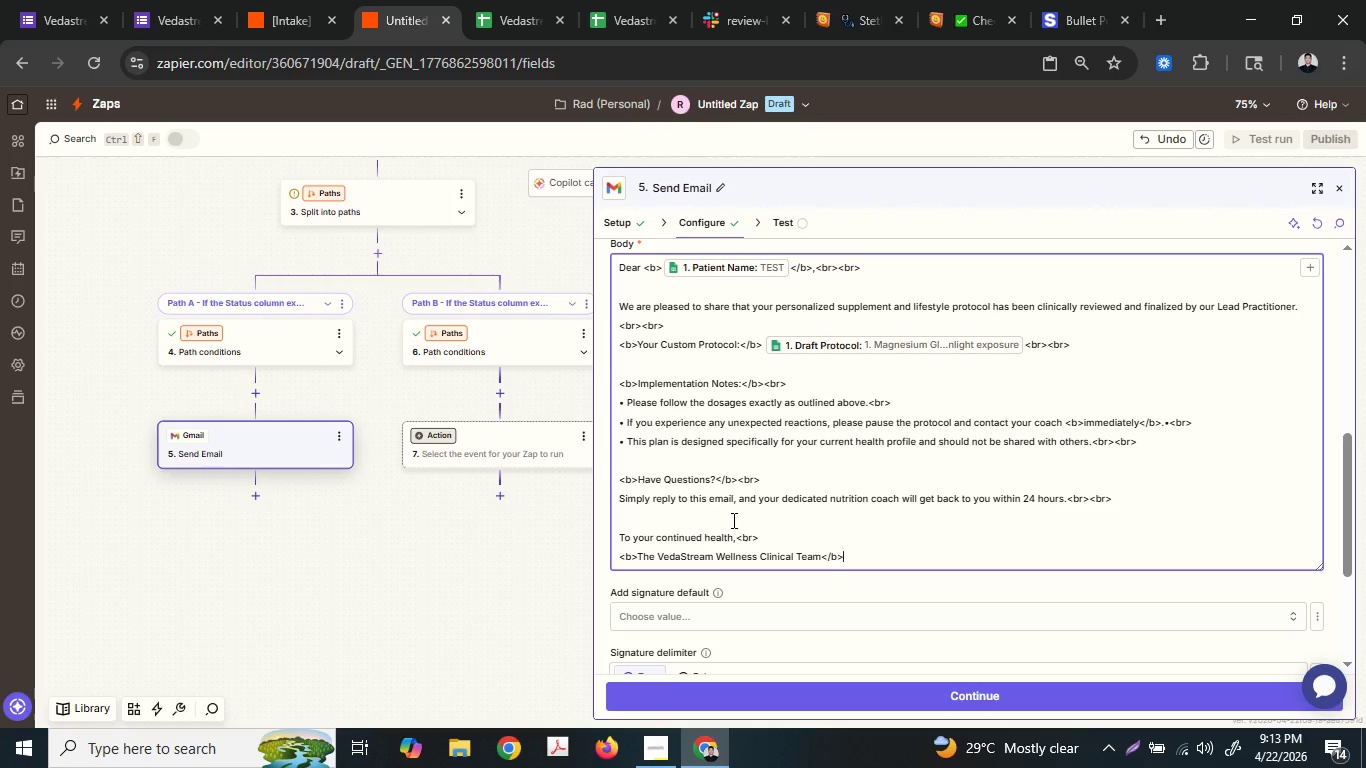 
key(Shift+Period)
 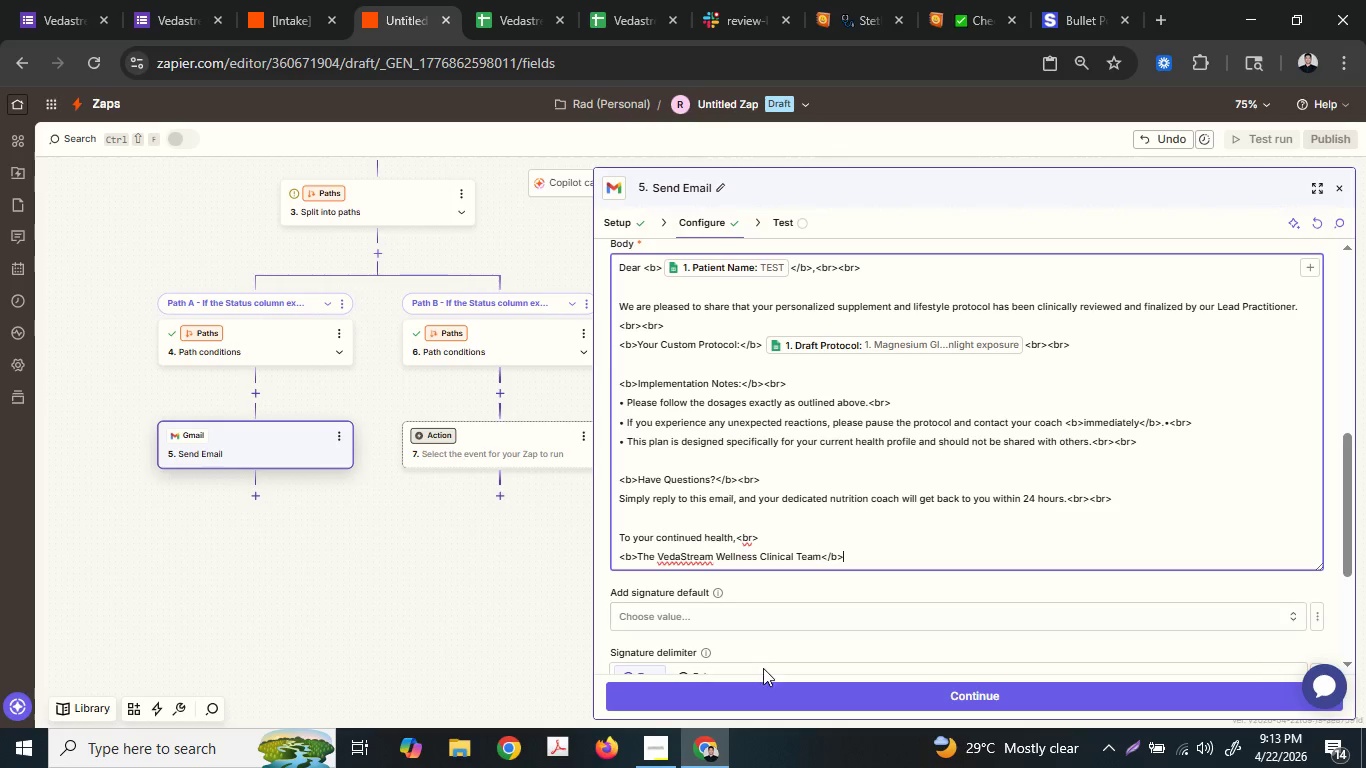 
left_click([763, 692])
 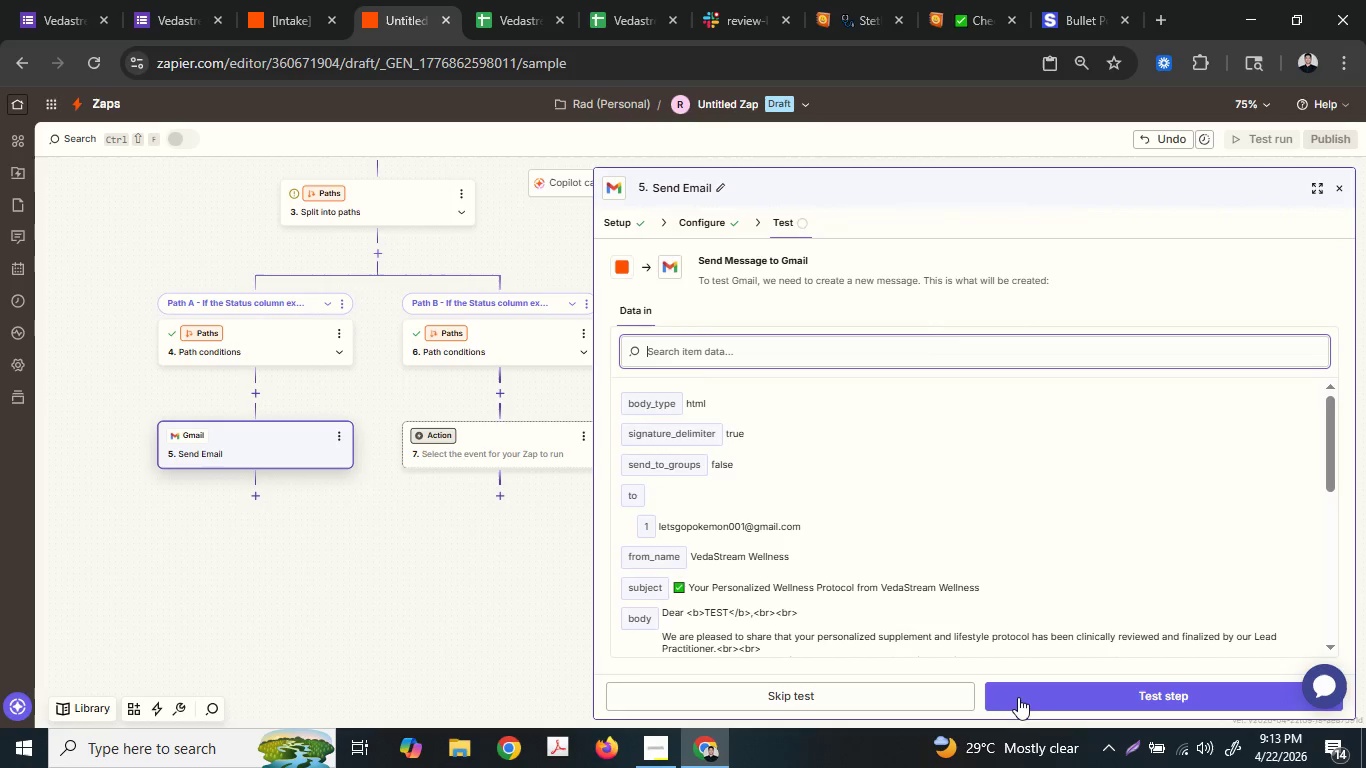 
left_click([1027, 697])
 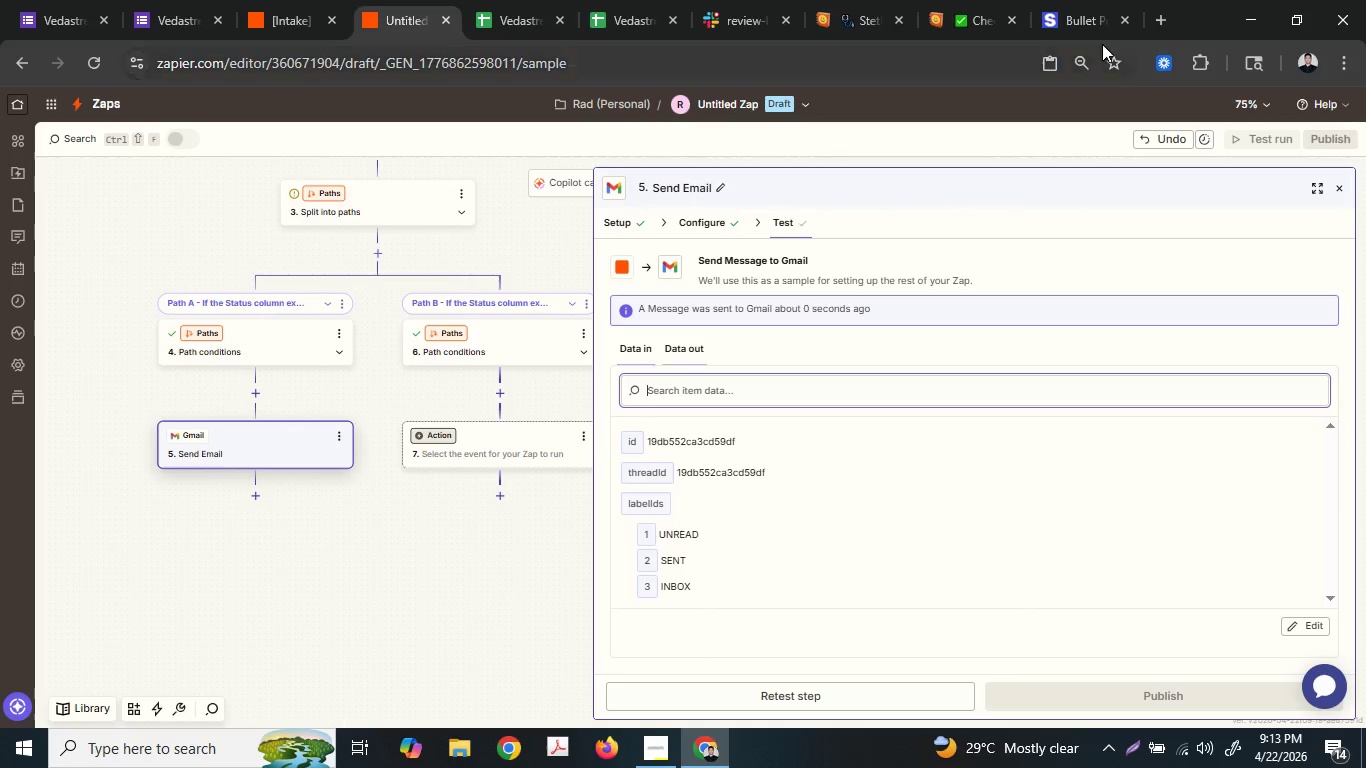 
left_click([1162, 23])
 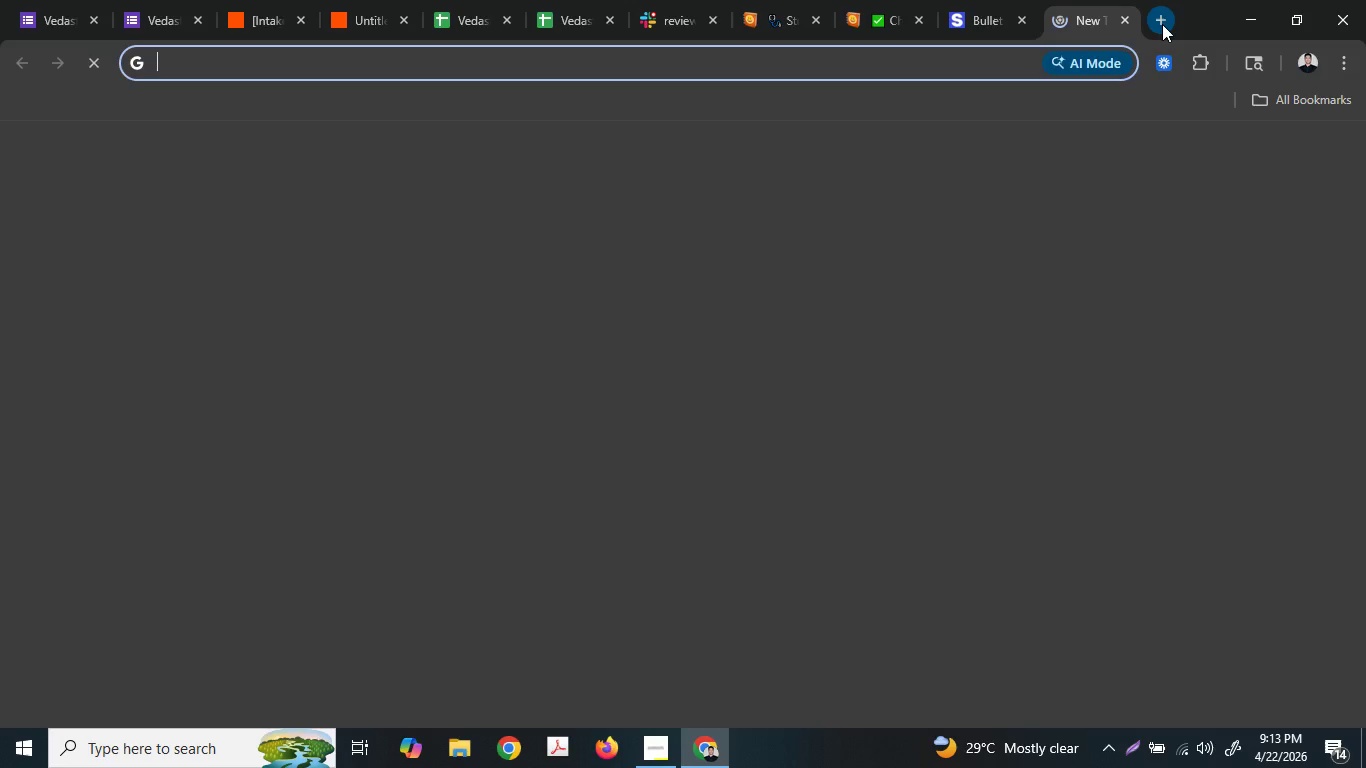 
type(ga)
 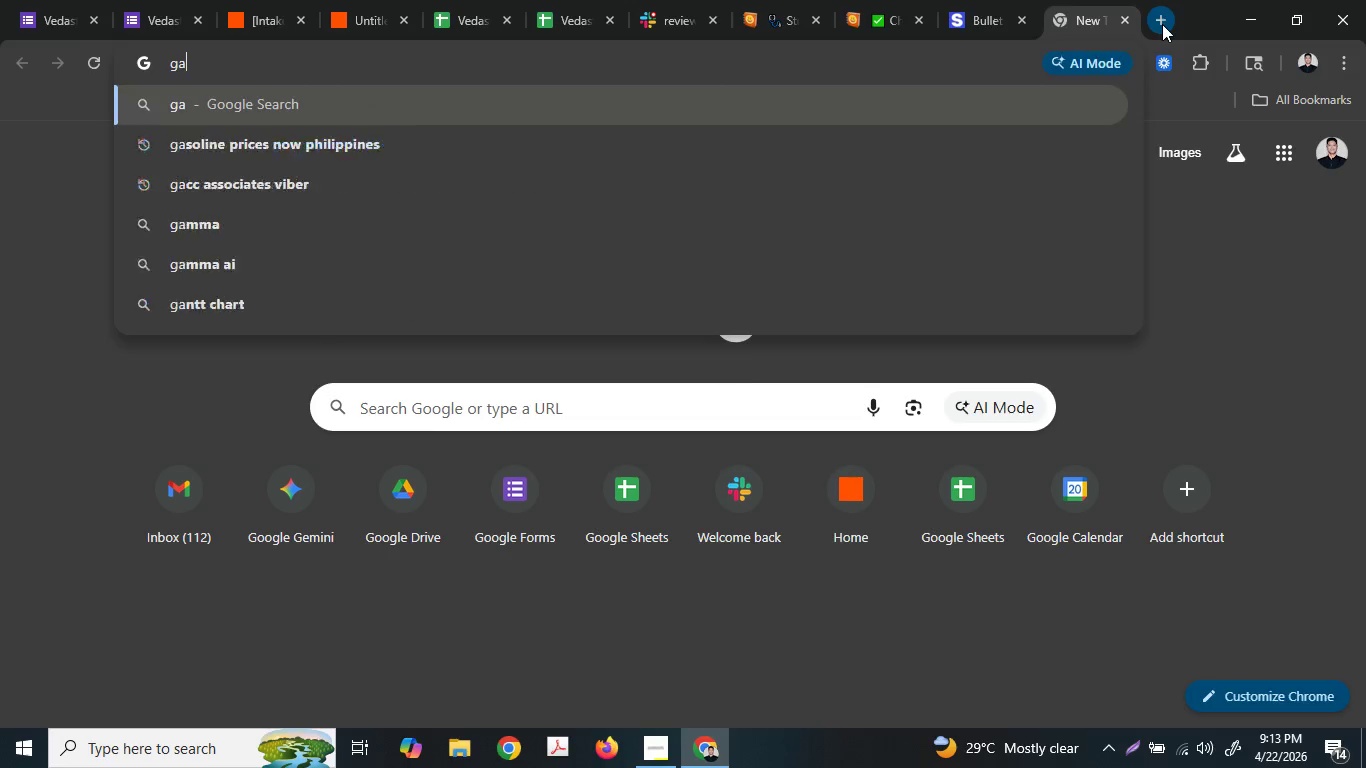 
key(Enter)
 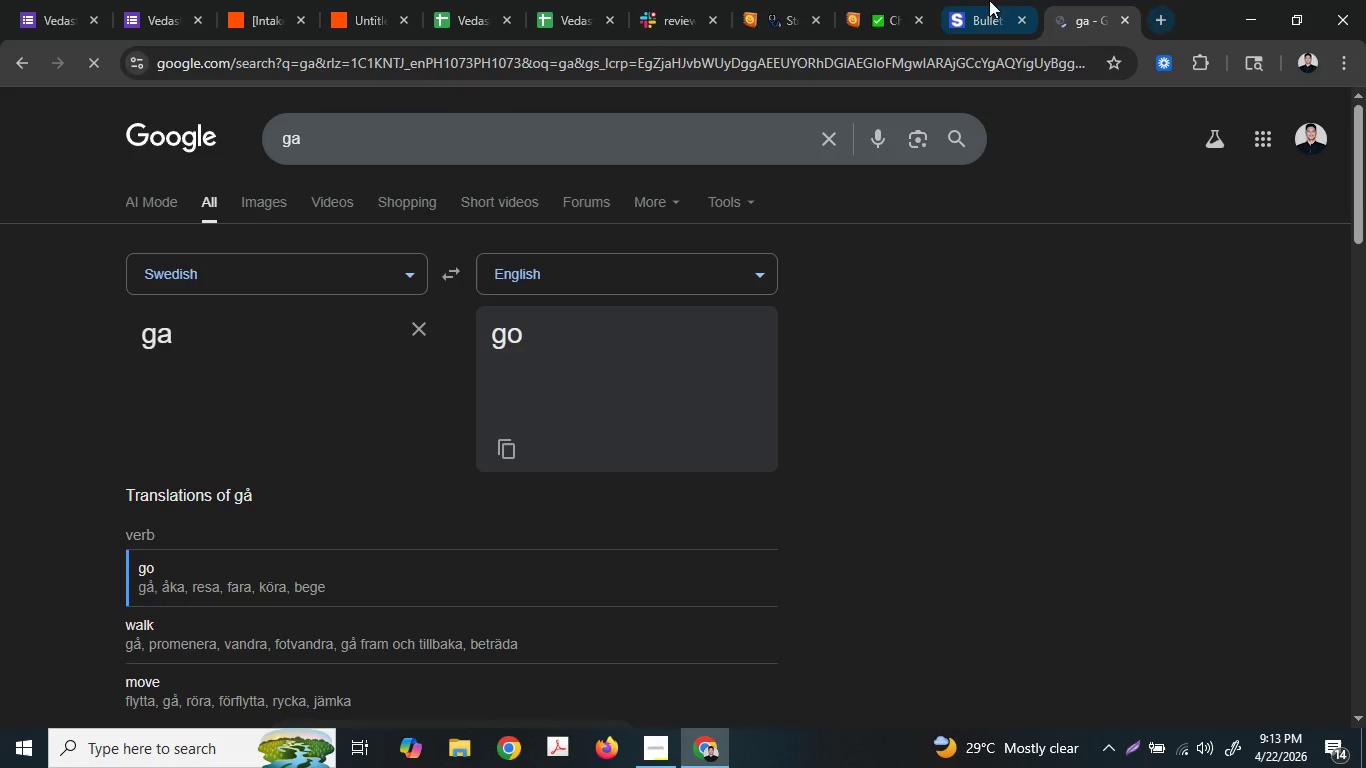 
left_click([922, 79])
 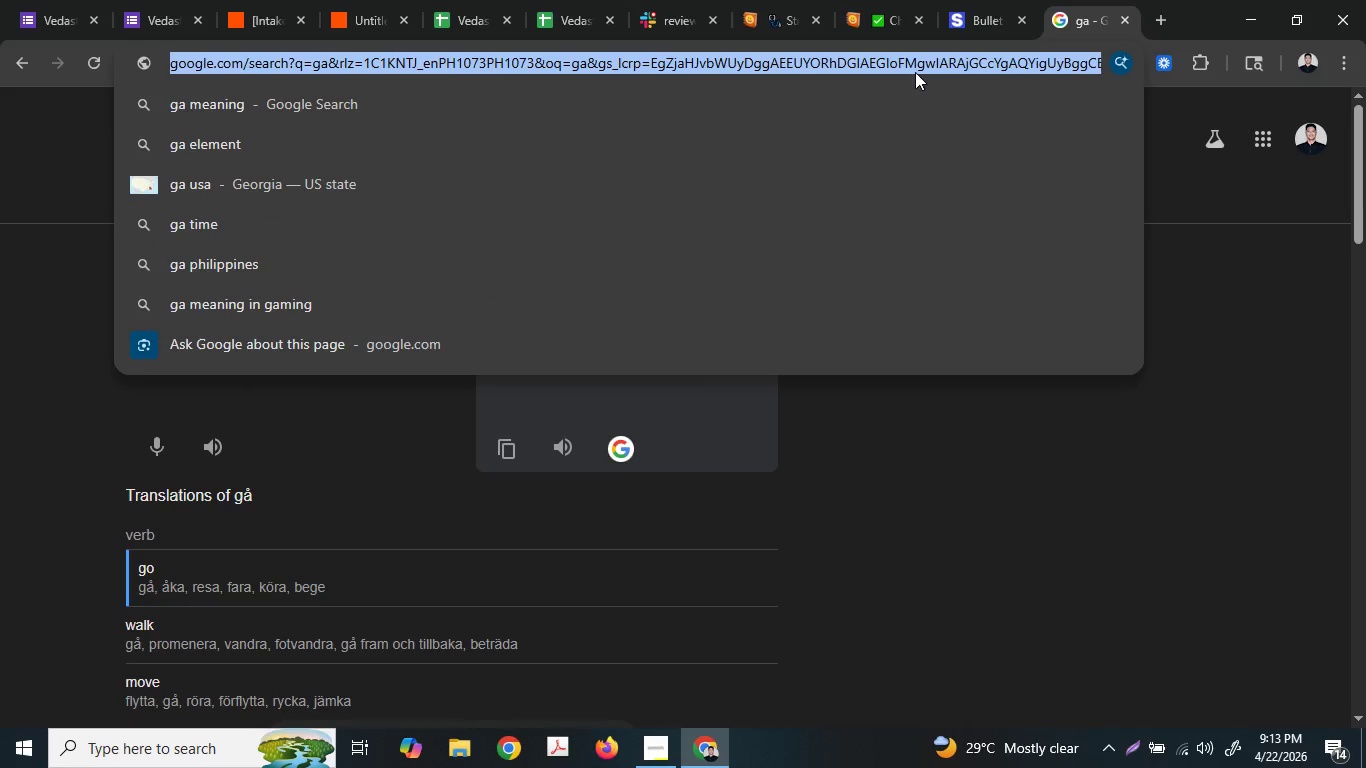 
type(gm)
 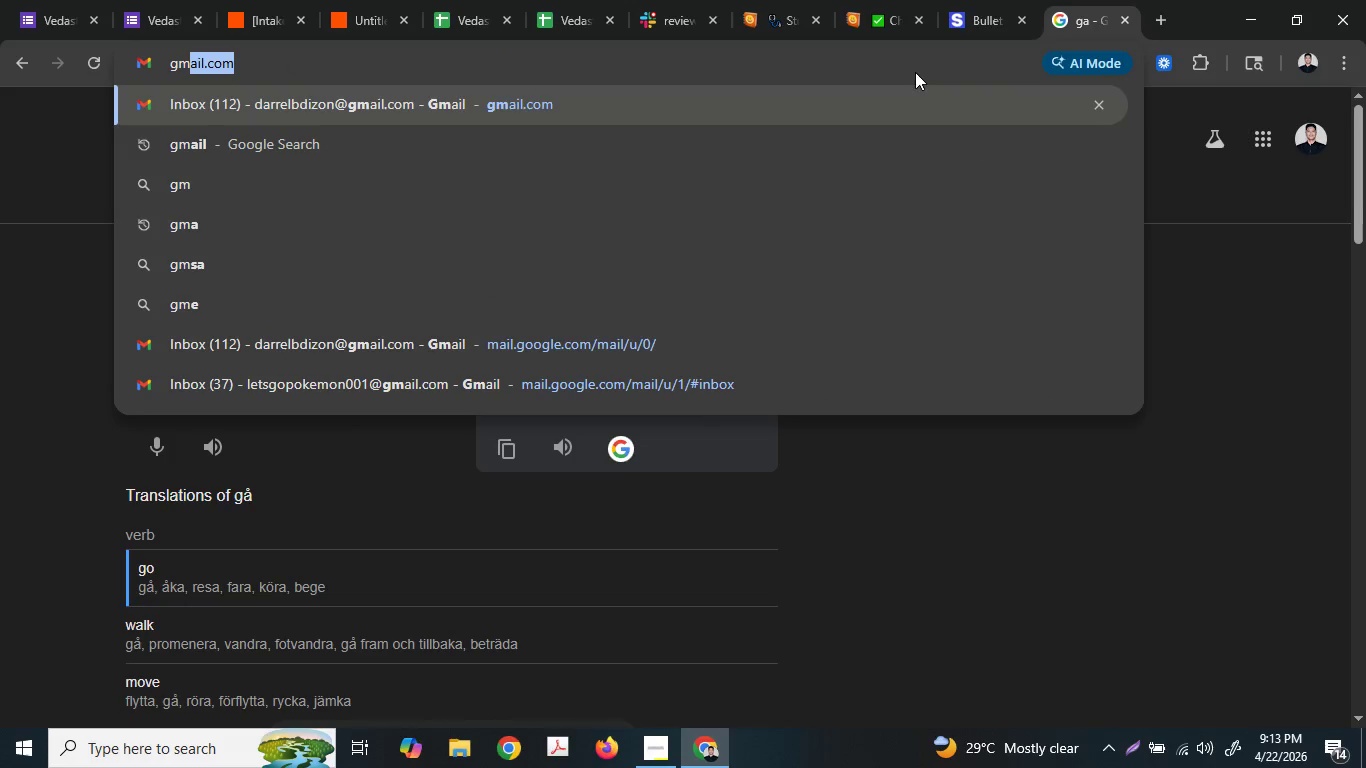 
key(Enter)
 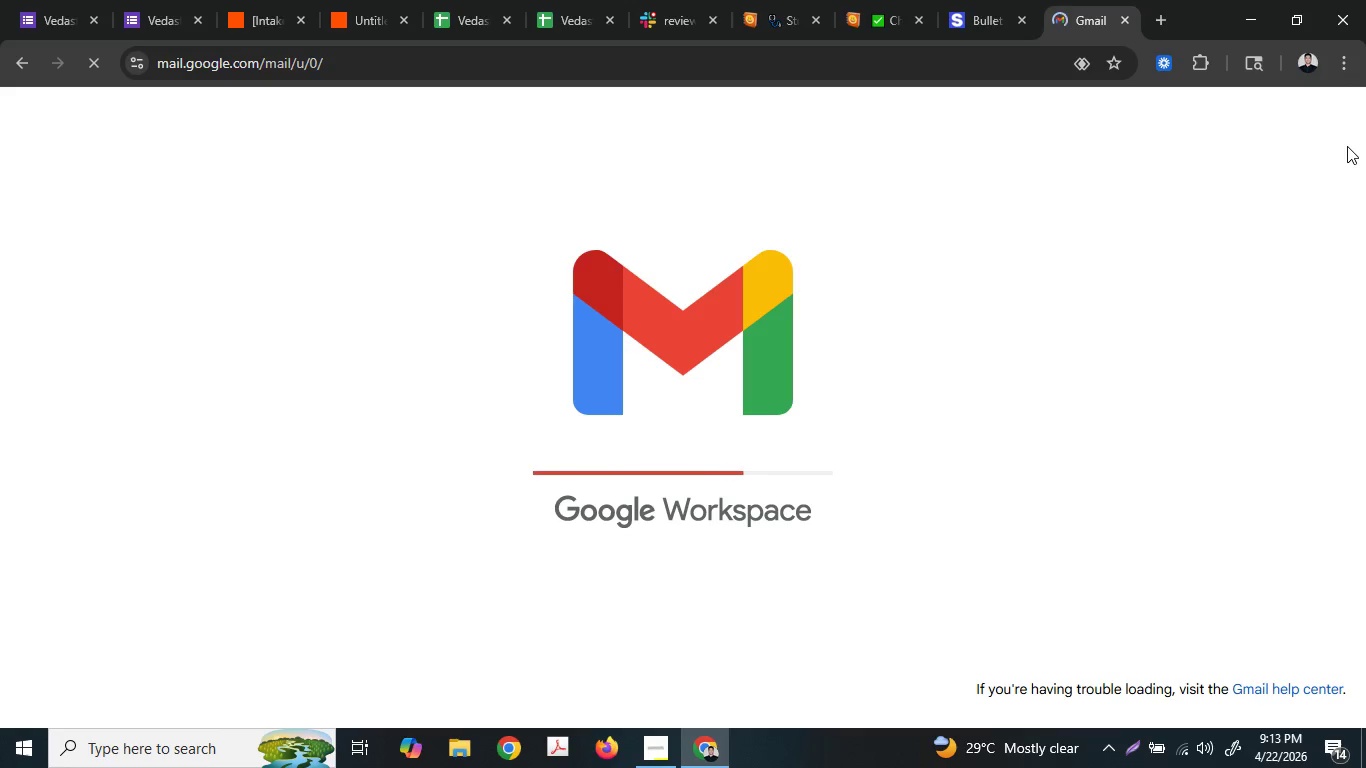 
wait(7.77)
 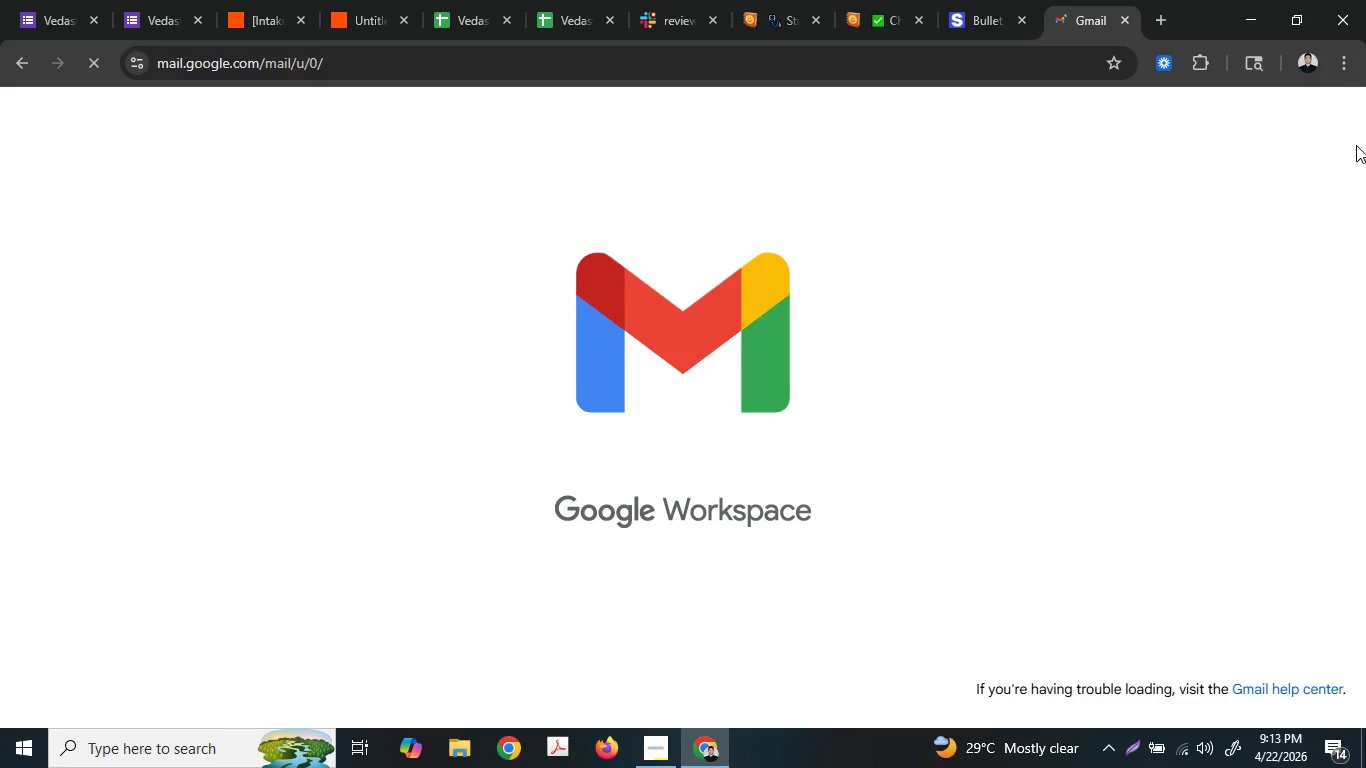 
left_click([1344, 114])
 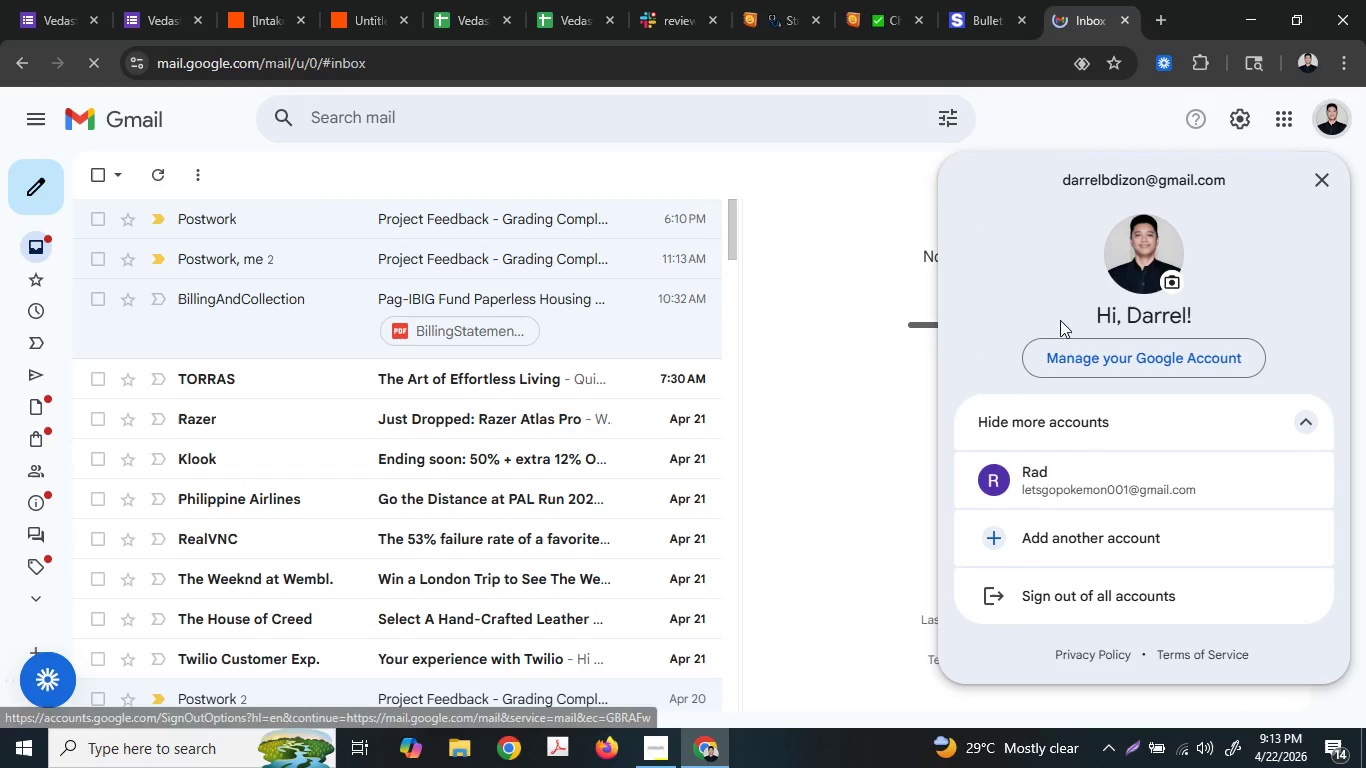 
left_click([1086, 496])
 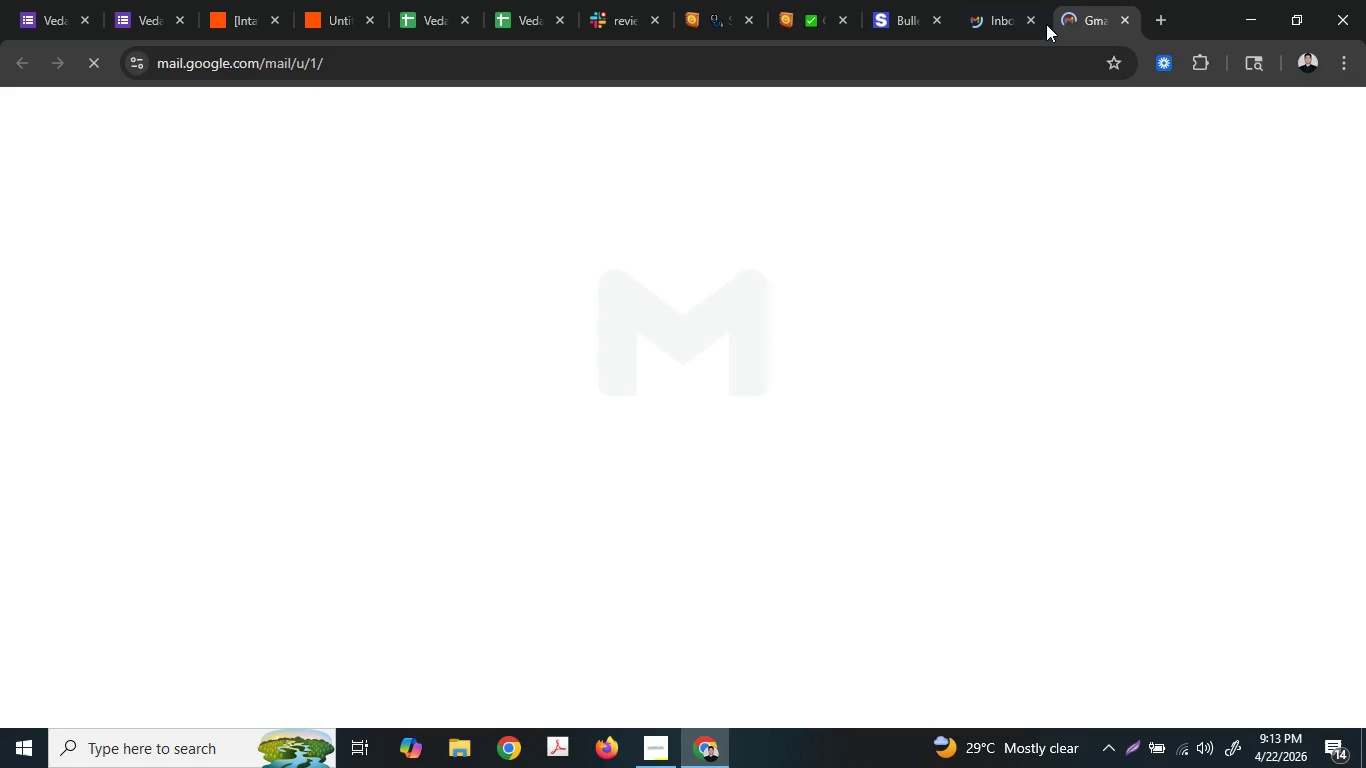 
left_click([1026, 21])
 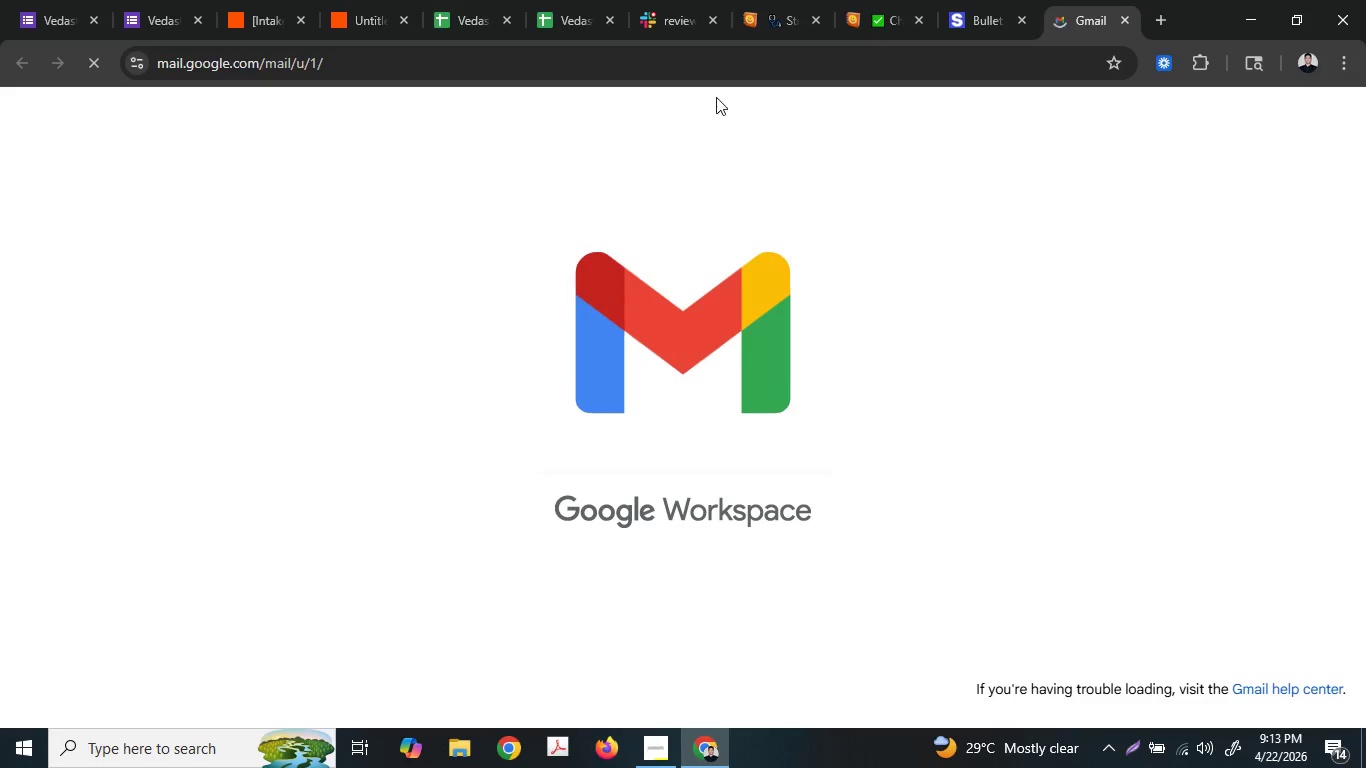 
left_click_drag(start_coordinate=[1080, 0], to_coordinate=[732, 0])
 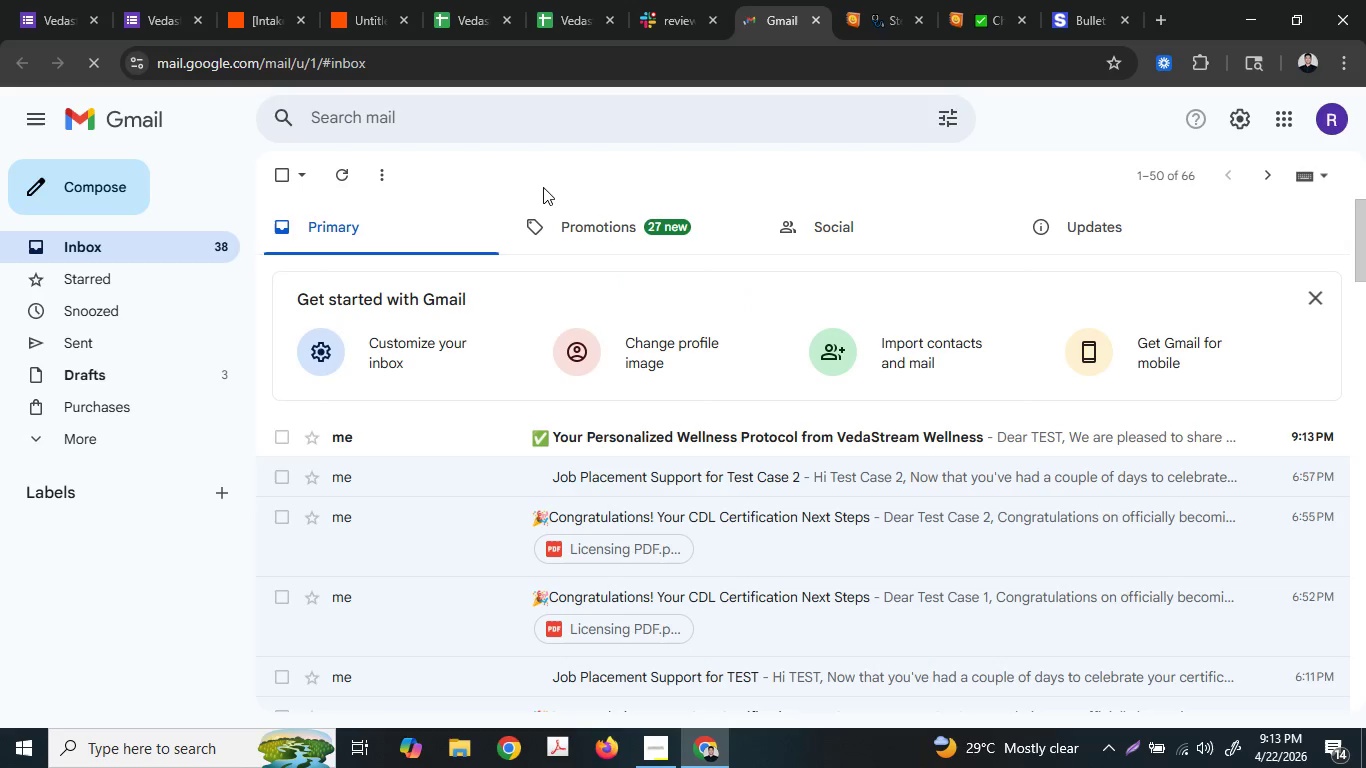 
left_click([673, 439])
 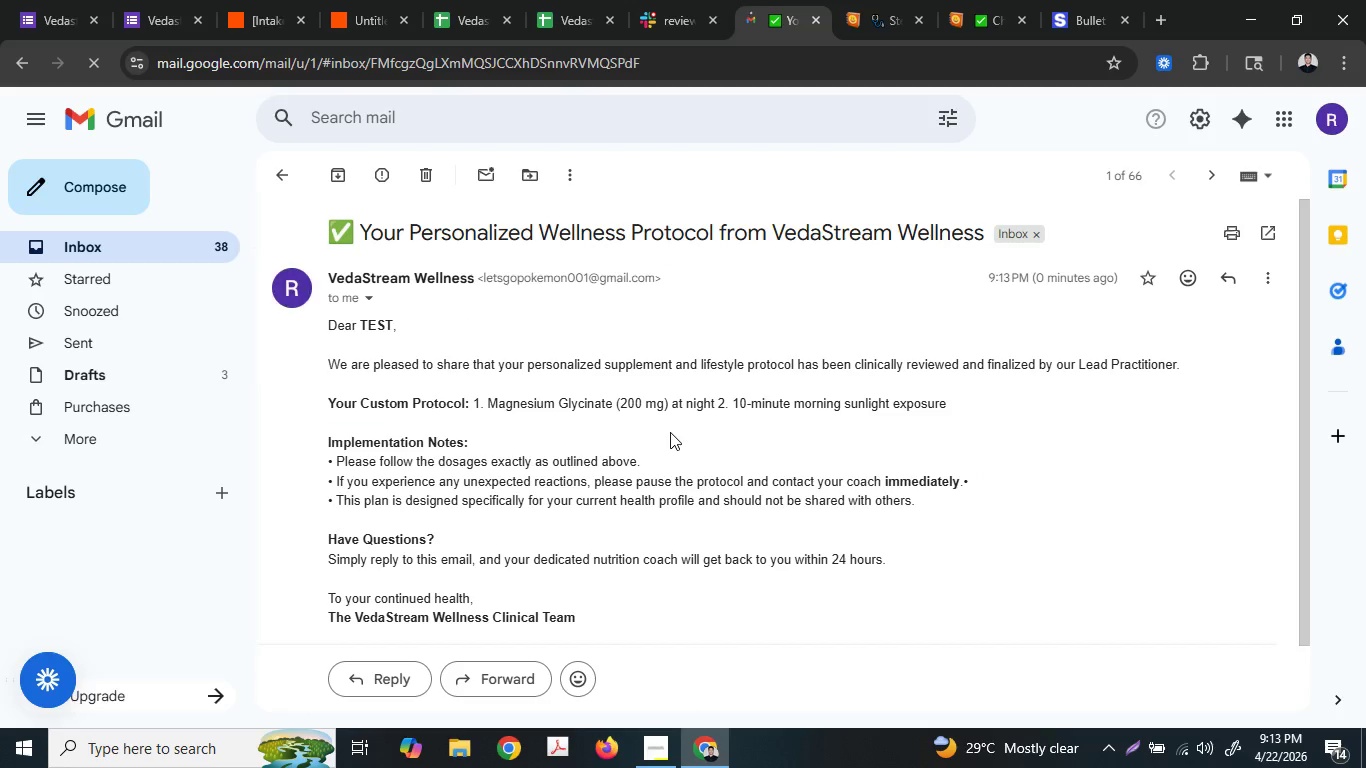 
wait(5.89)
 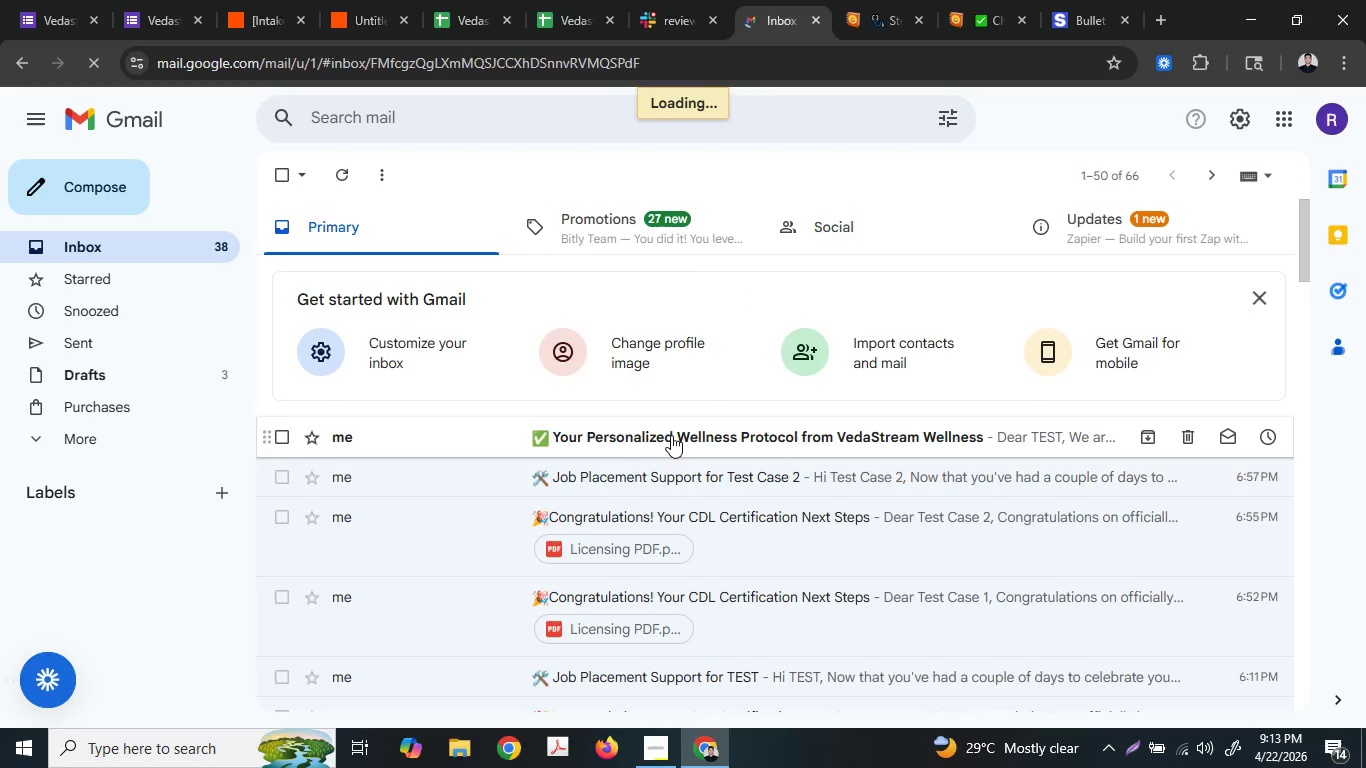 
double_click([563, 402])
 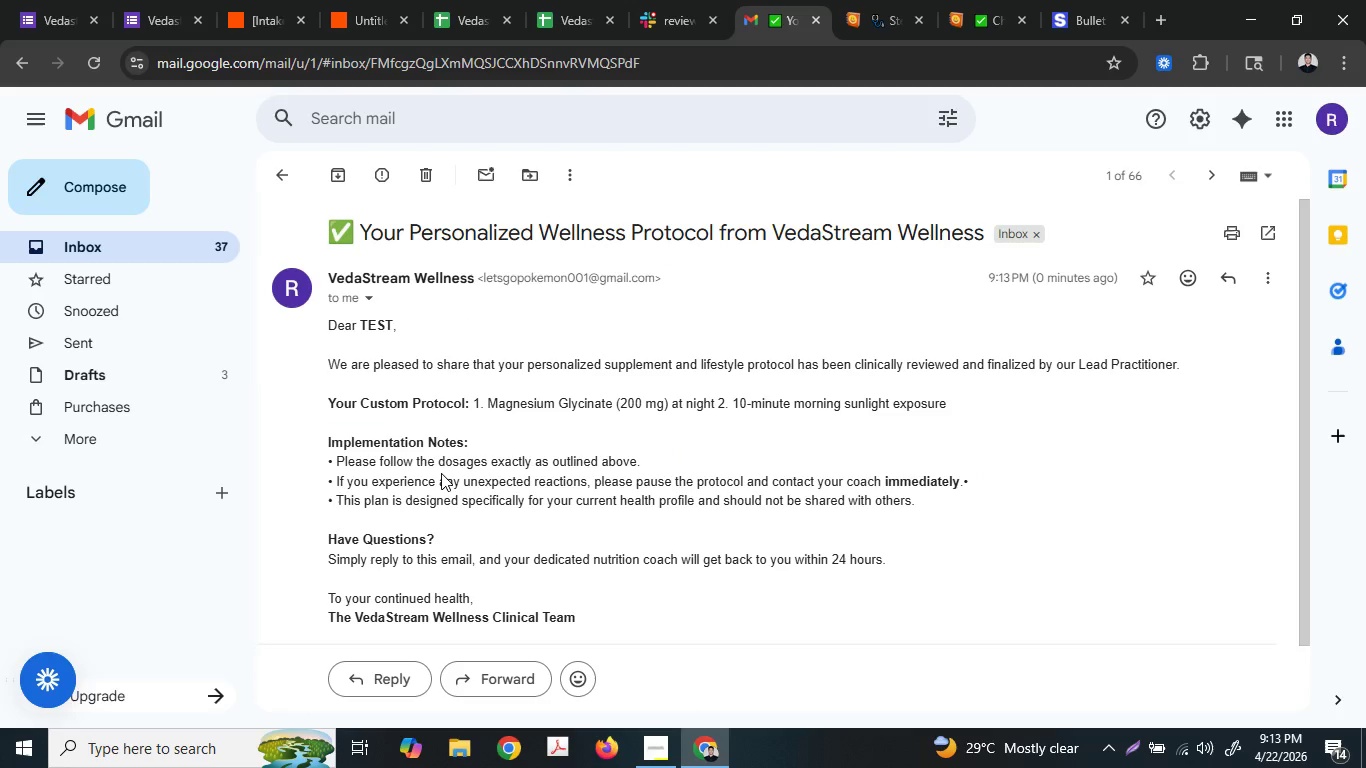 
triple_click([441, 473])
 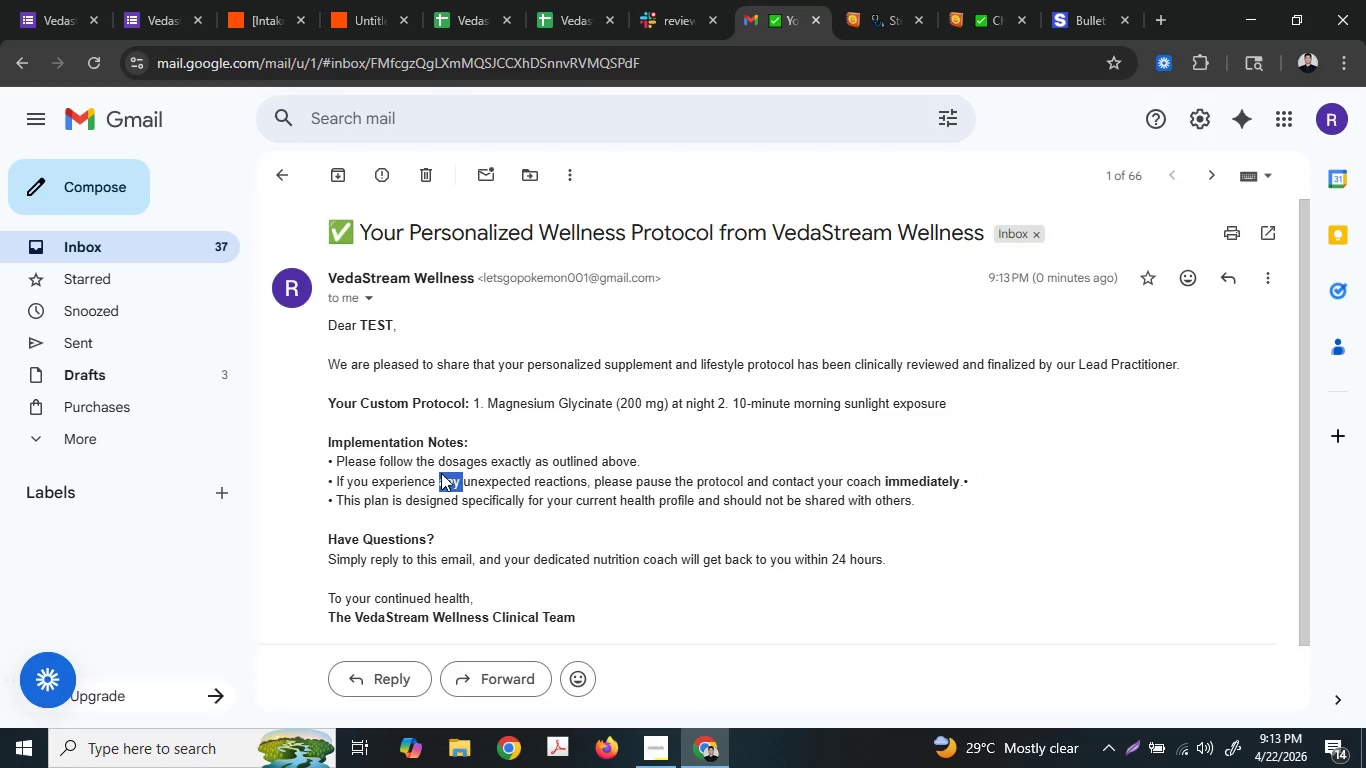 
triple_click([441, 473])
 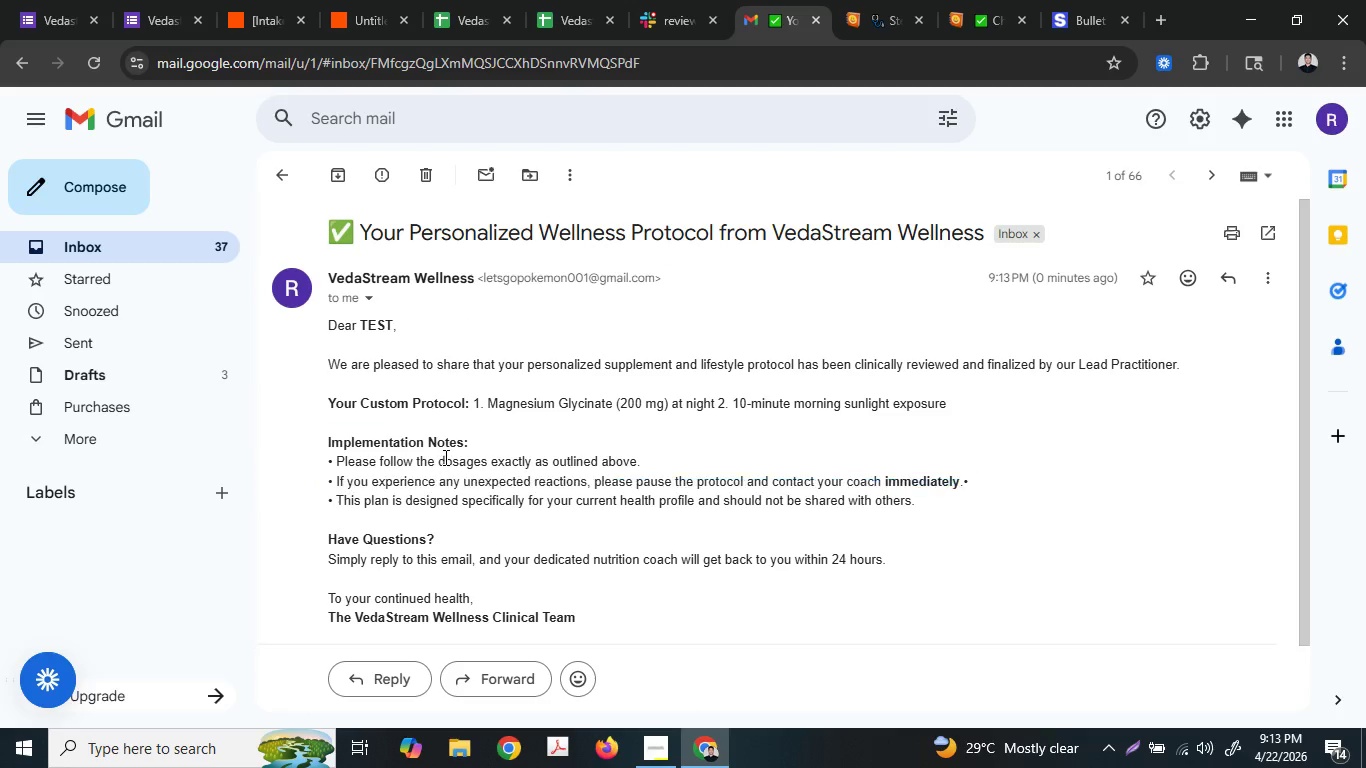 
double_click([444, 457])
 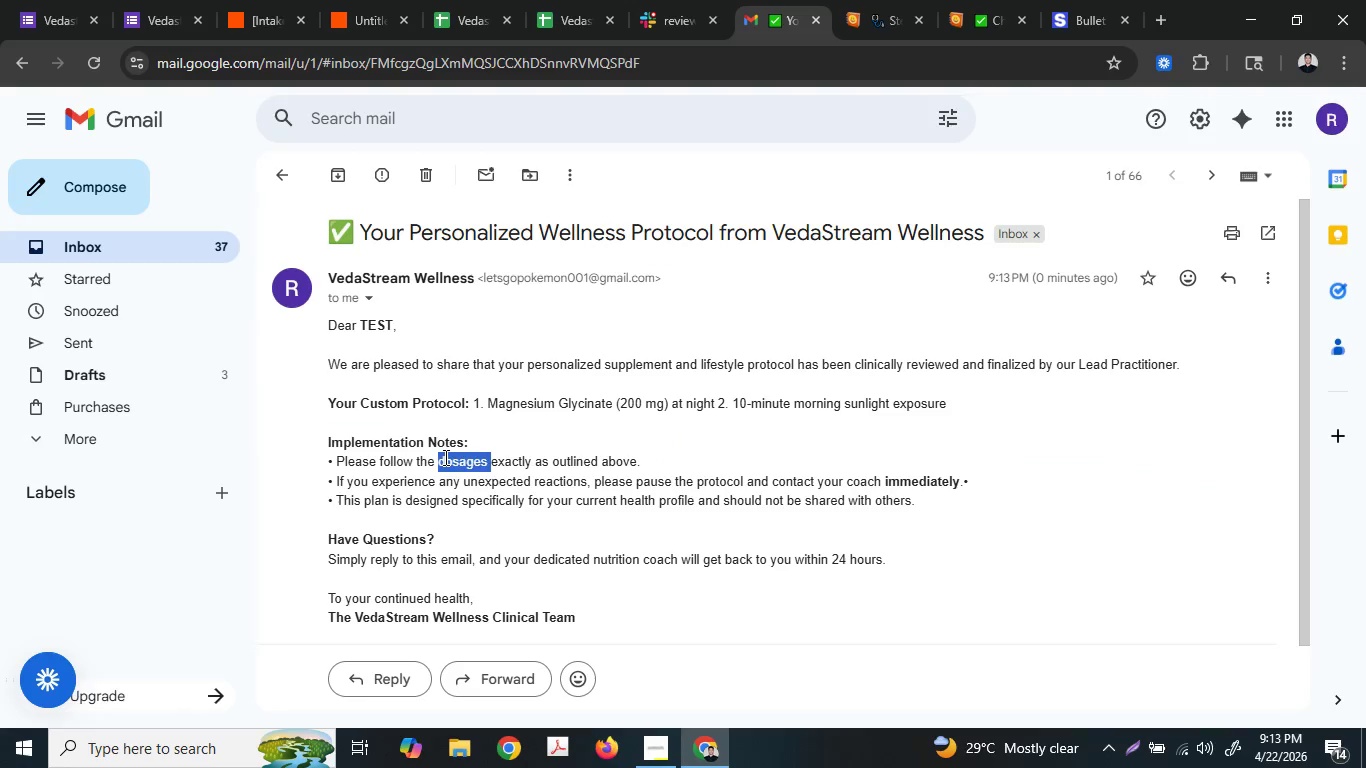 
left_click([444, 457])
 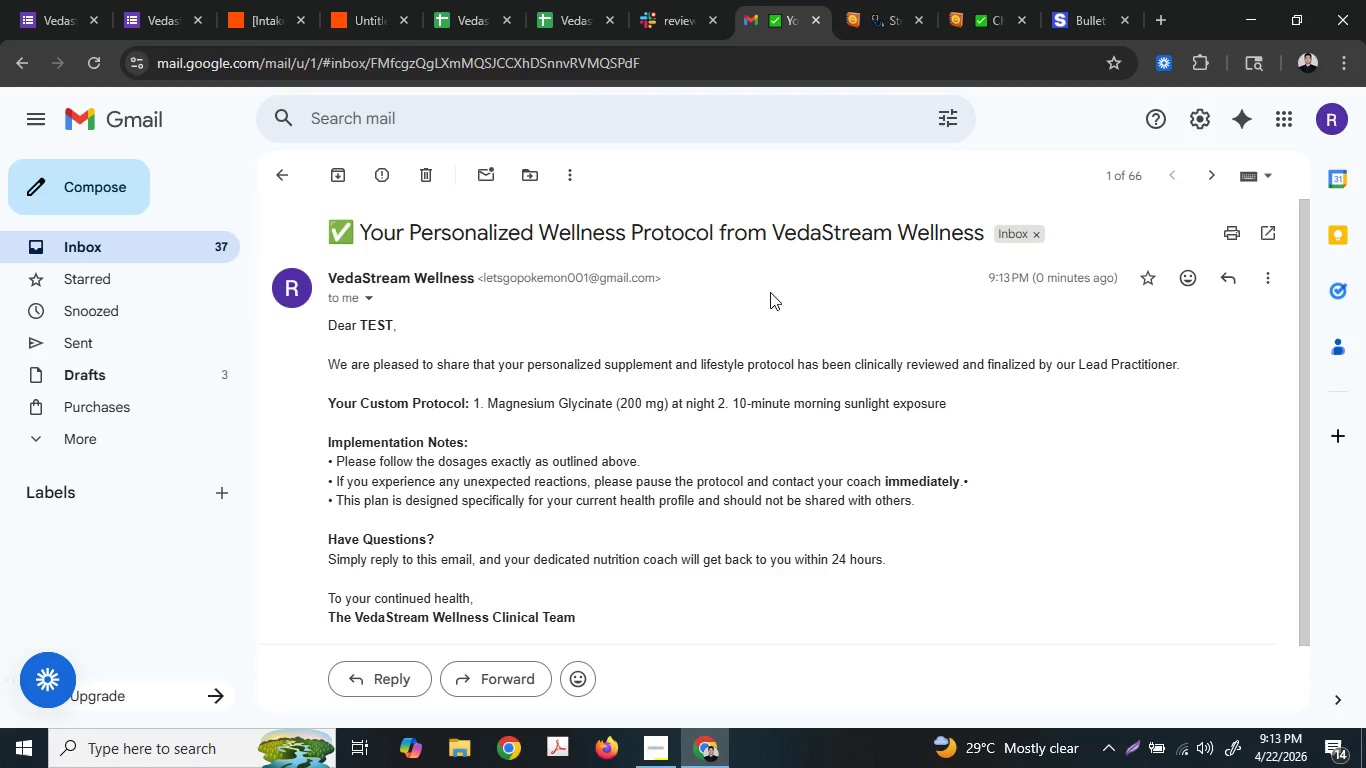 
wait(6.94)
 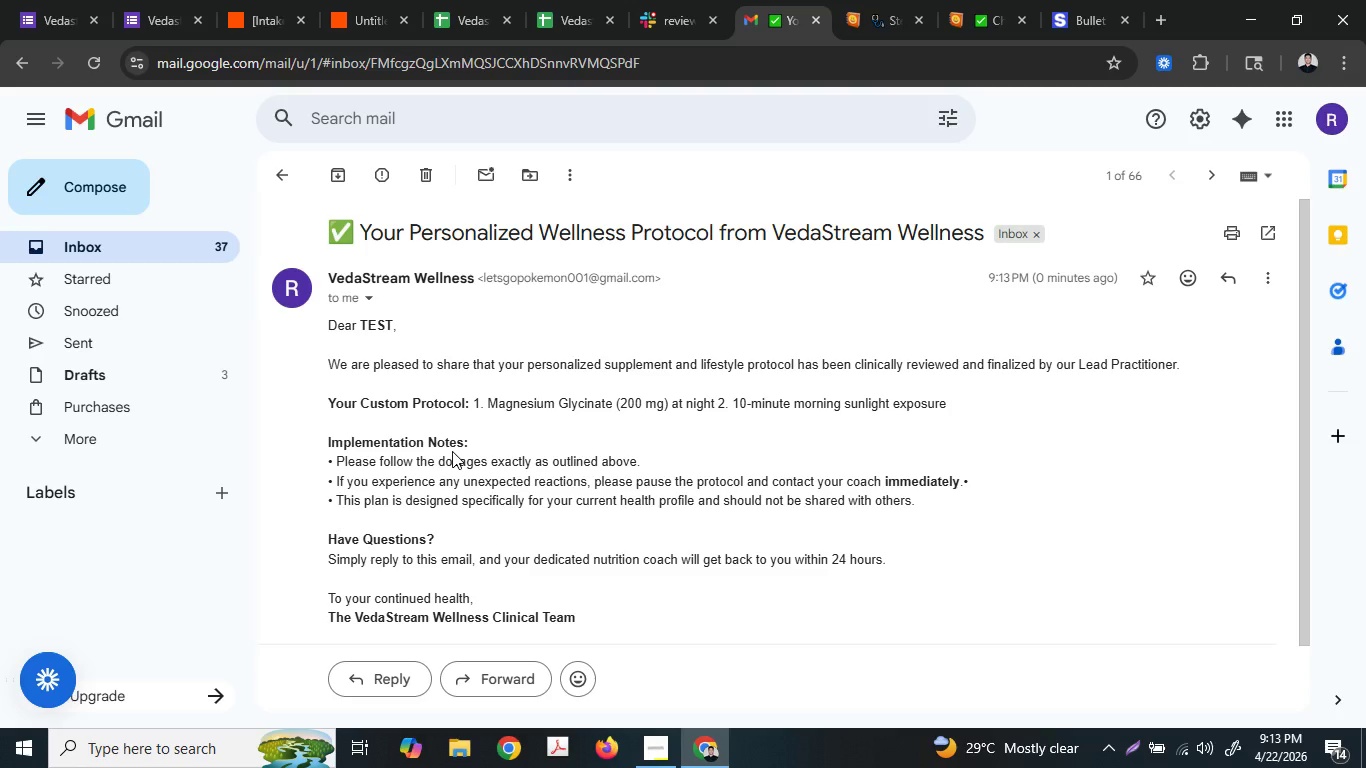 
left_click([336, 0])
 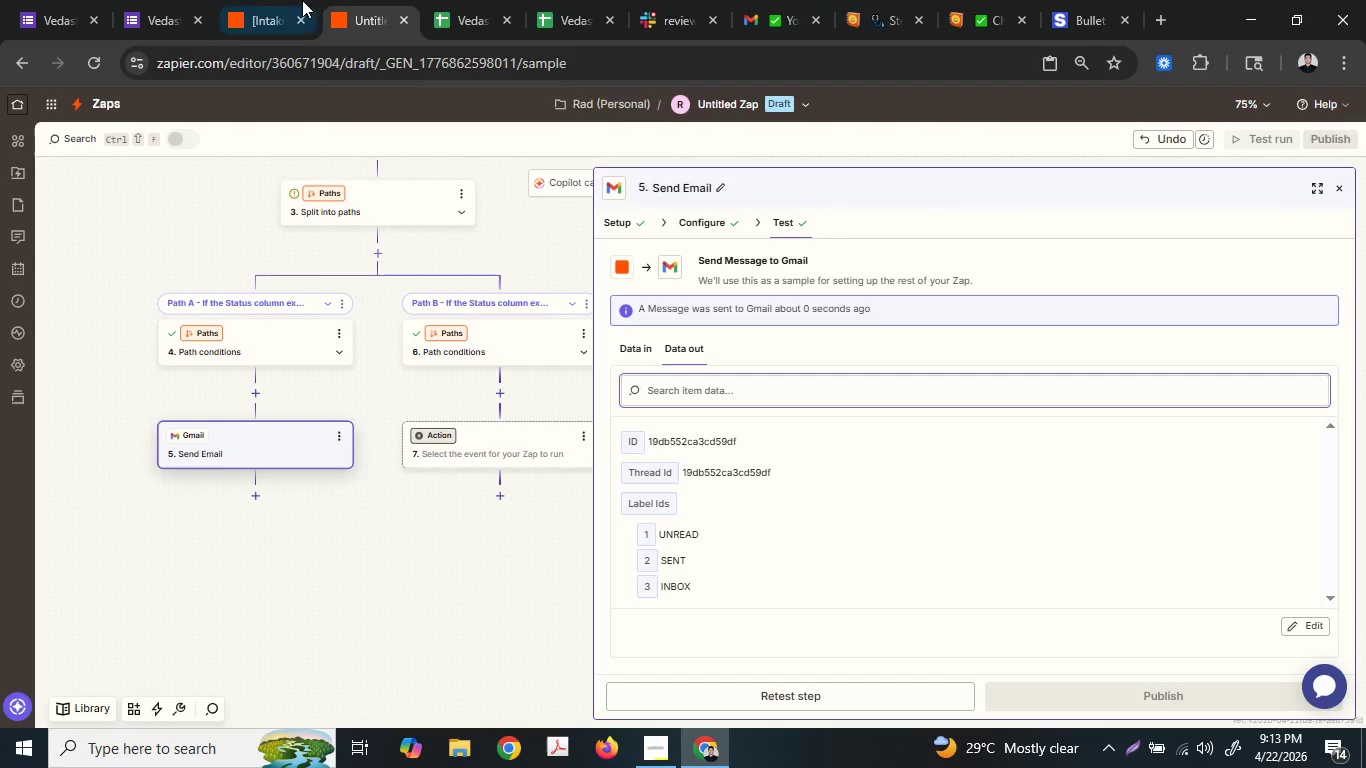 
left_click([301, 0])
 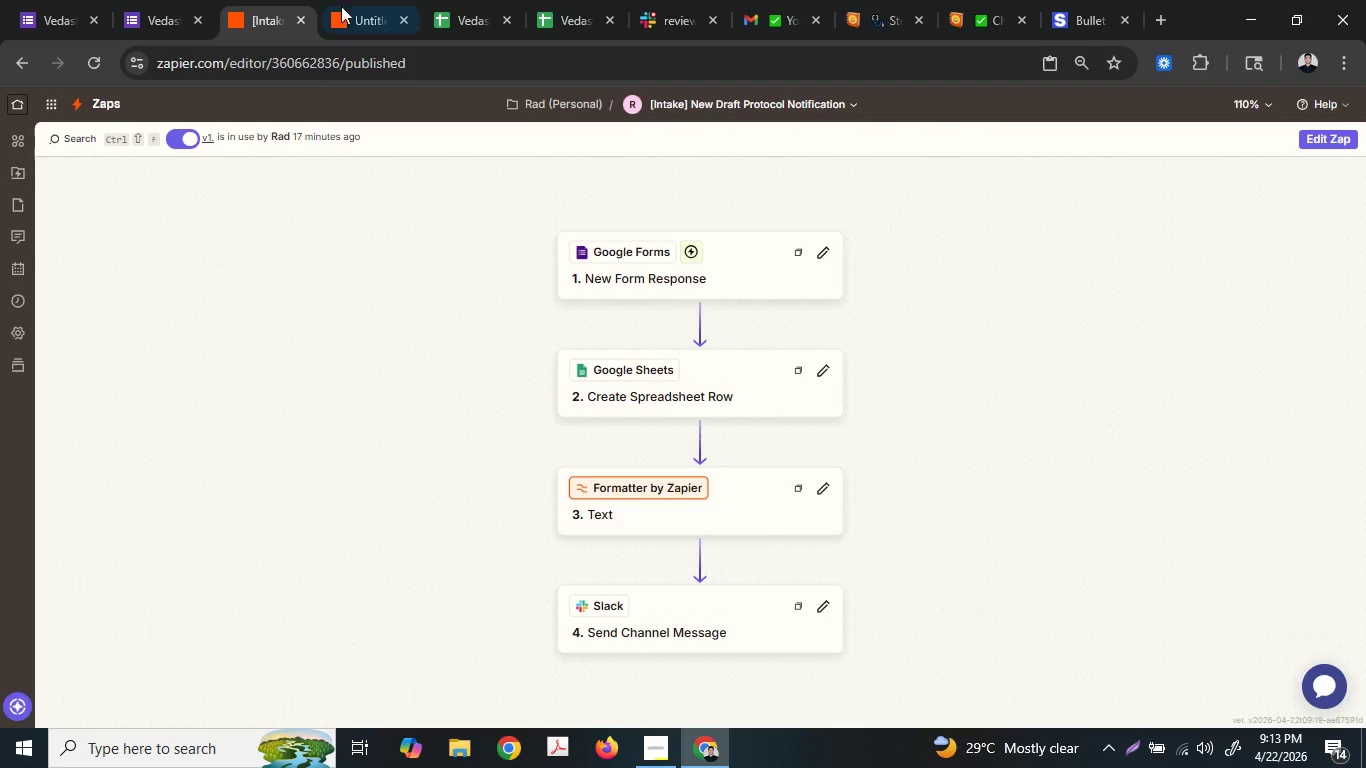 
left_click([417, 0])
 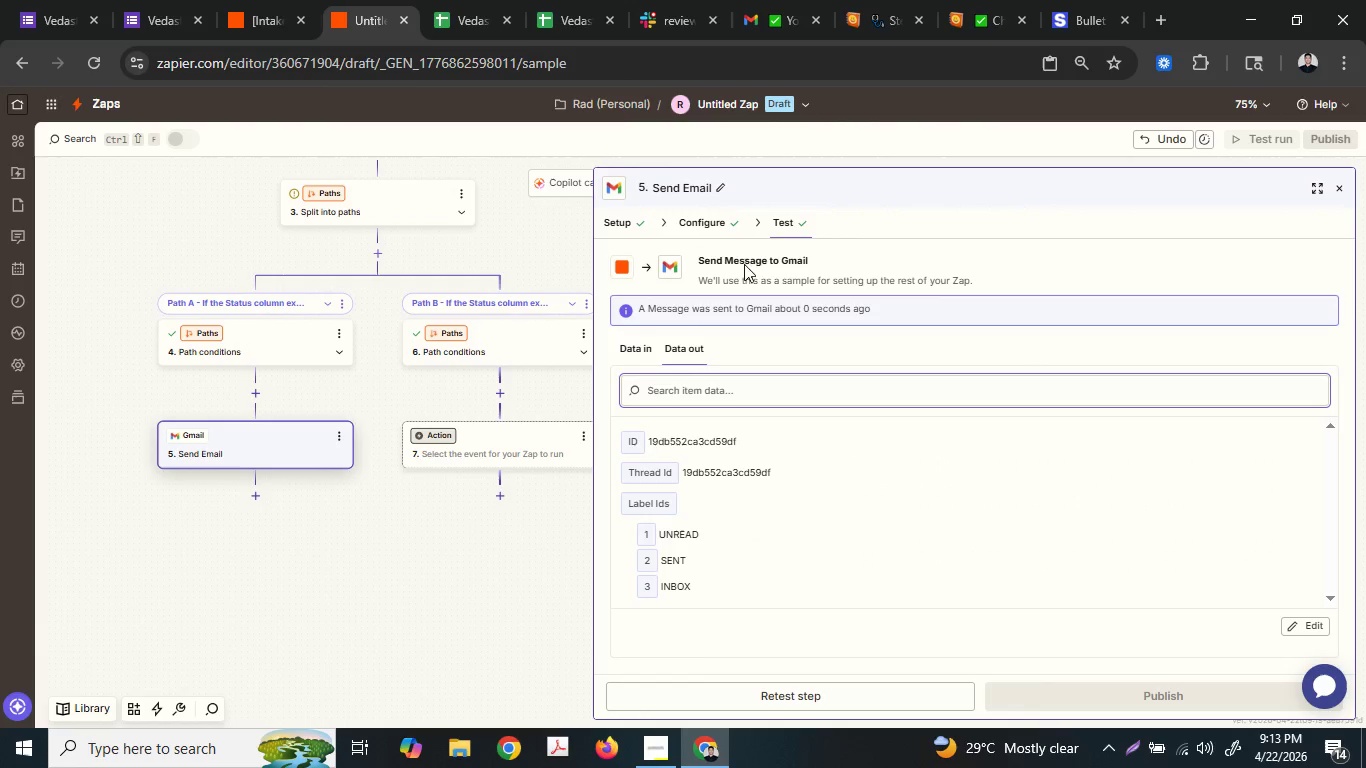 
left_click([721, 220])
 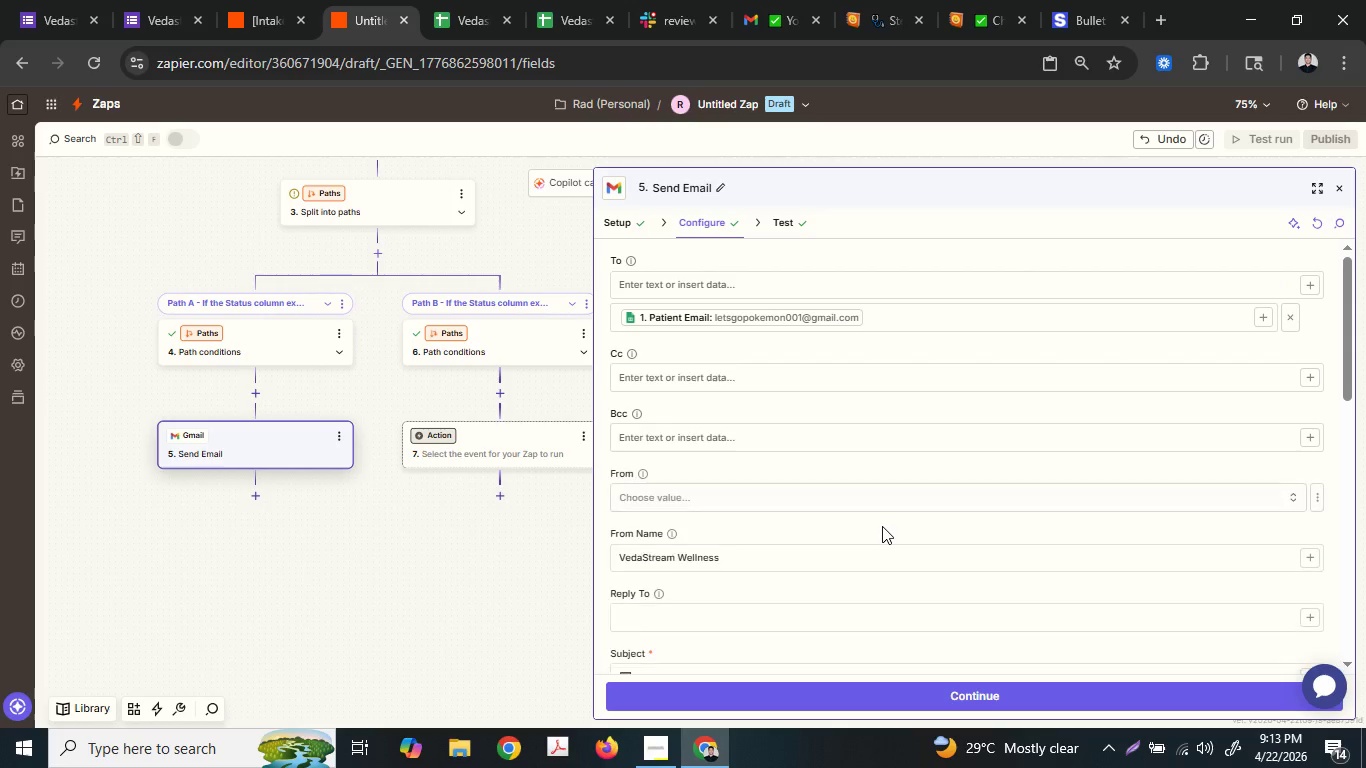 
scroll: coordinate [882, 523], scroll_direction: down, amount: 6.0
 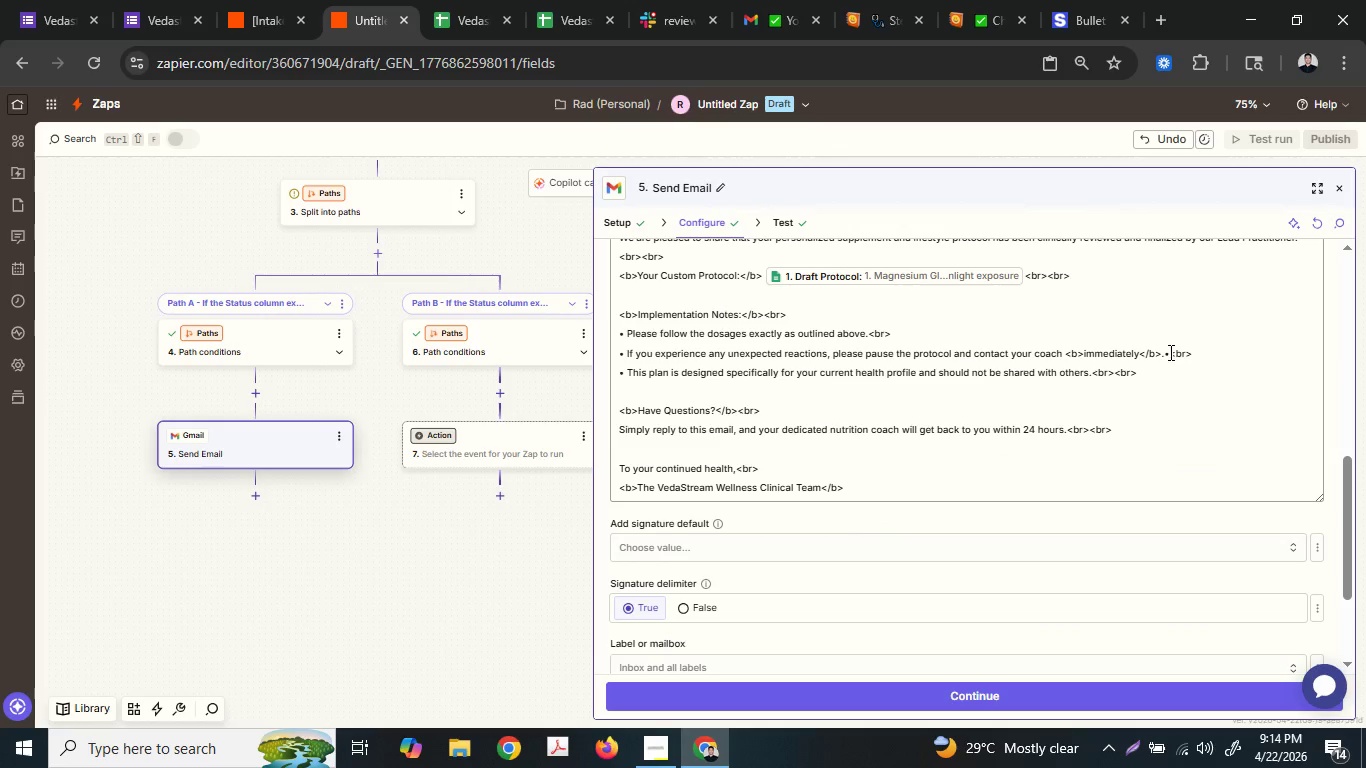 
key(Backspace)
 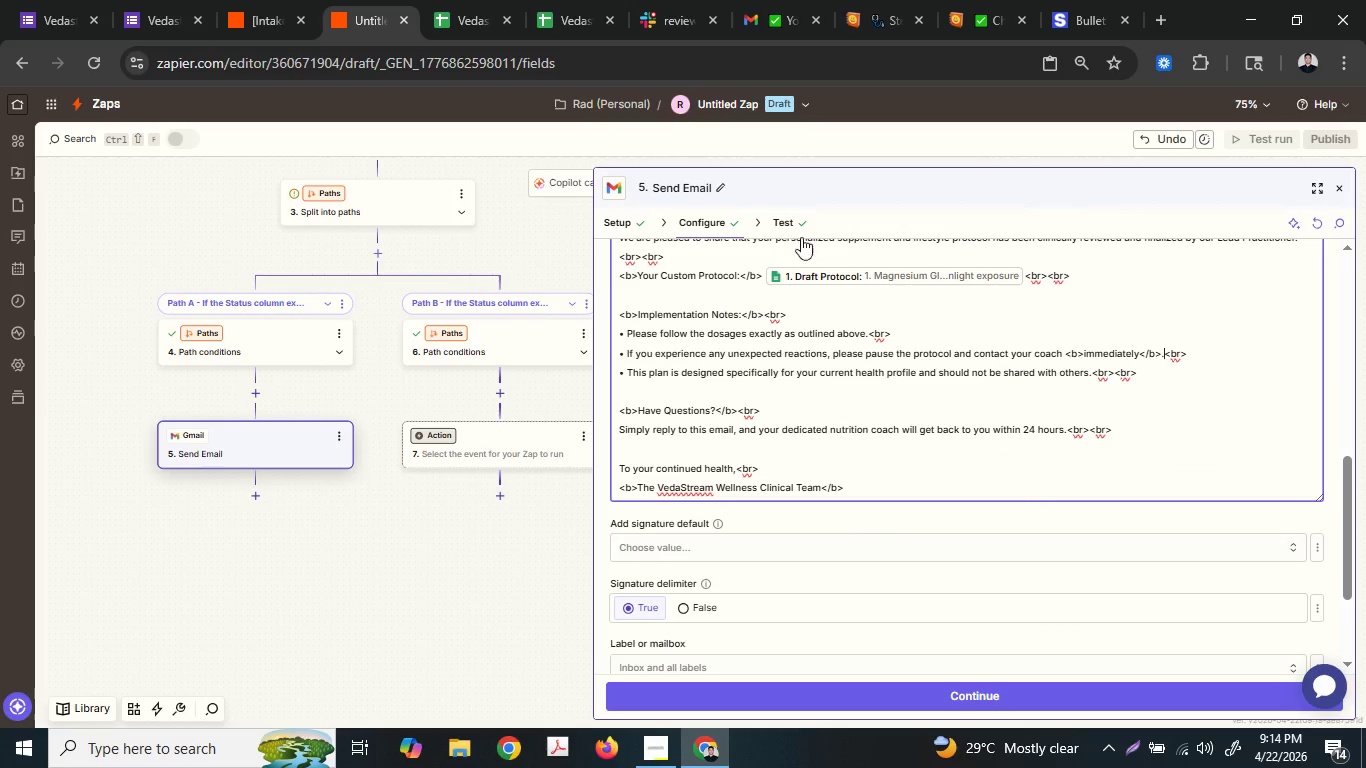 
left_click([883, 696])
 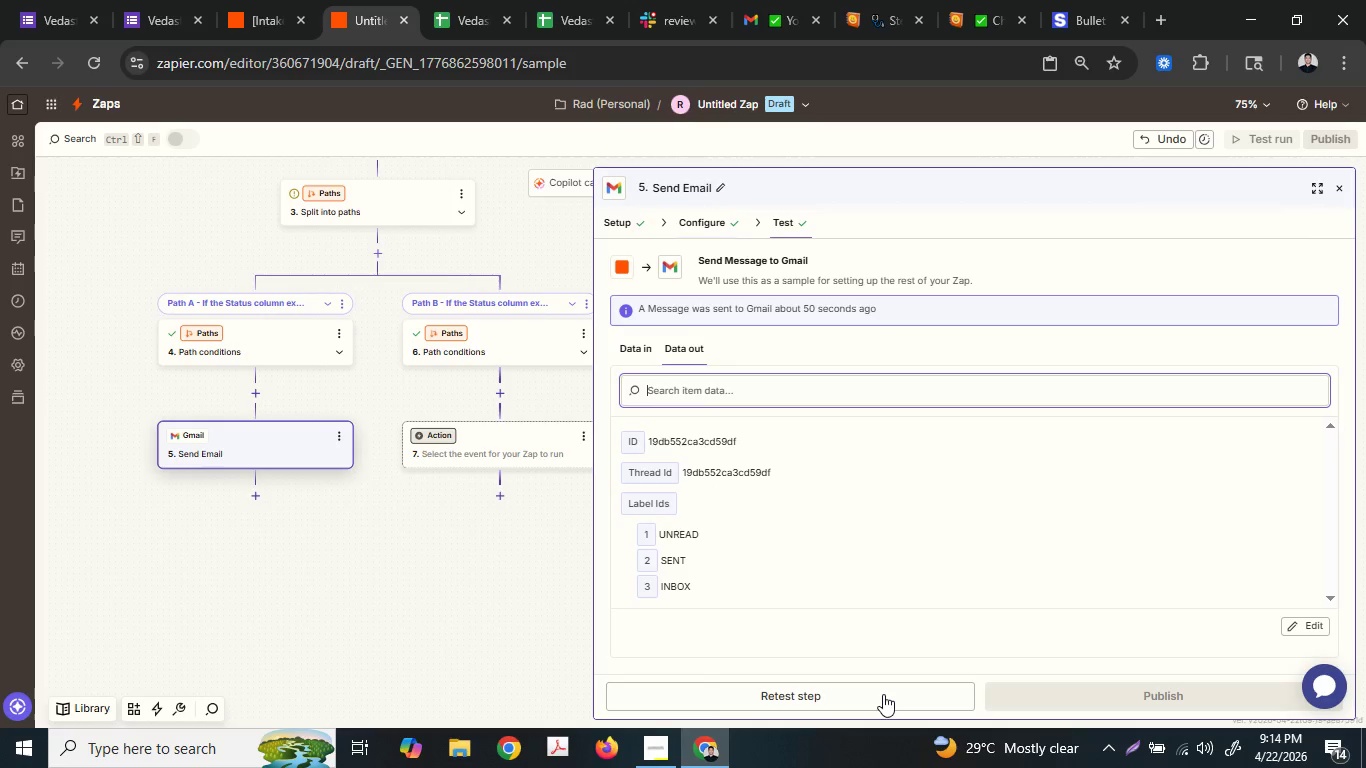 
left_click([883, 694])
 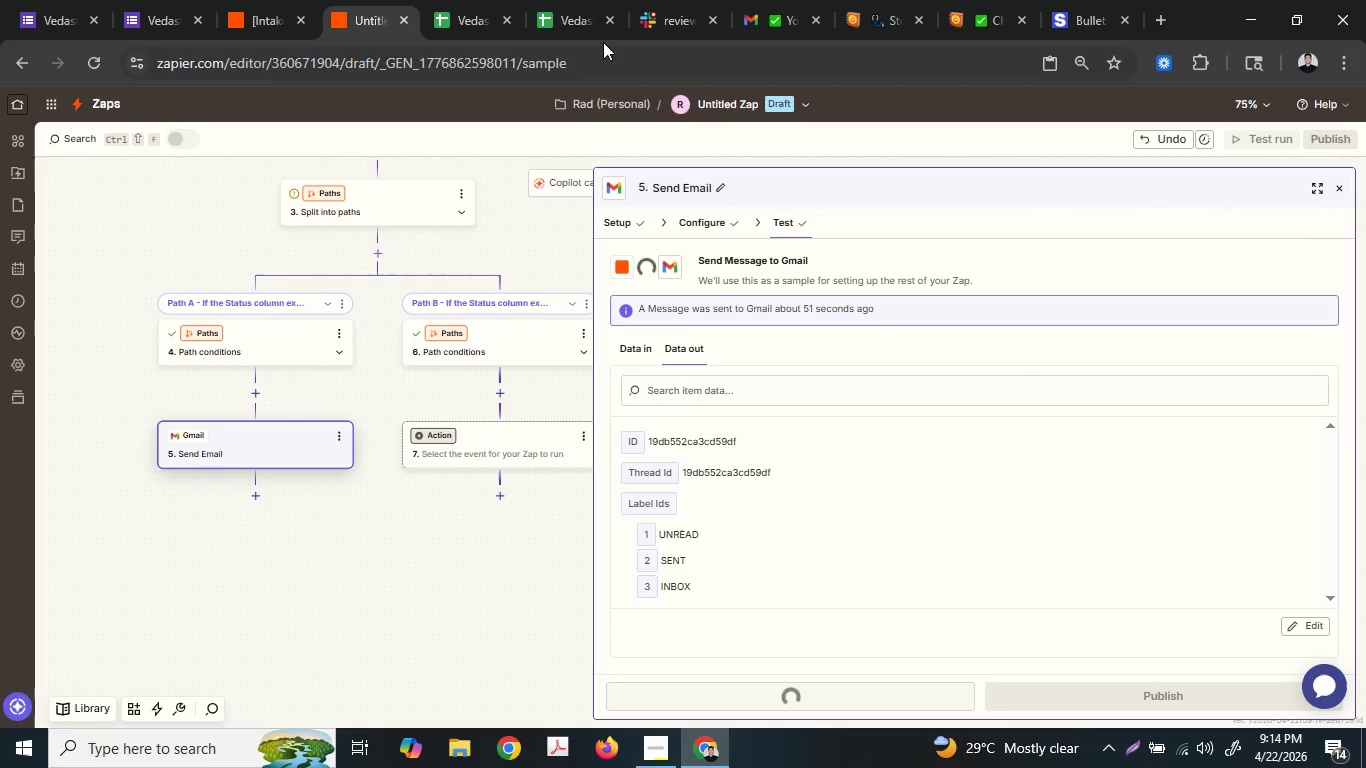 
left_click([741, 0])
 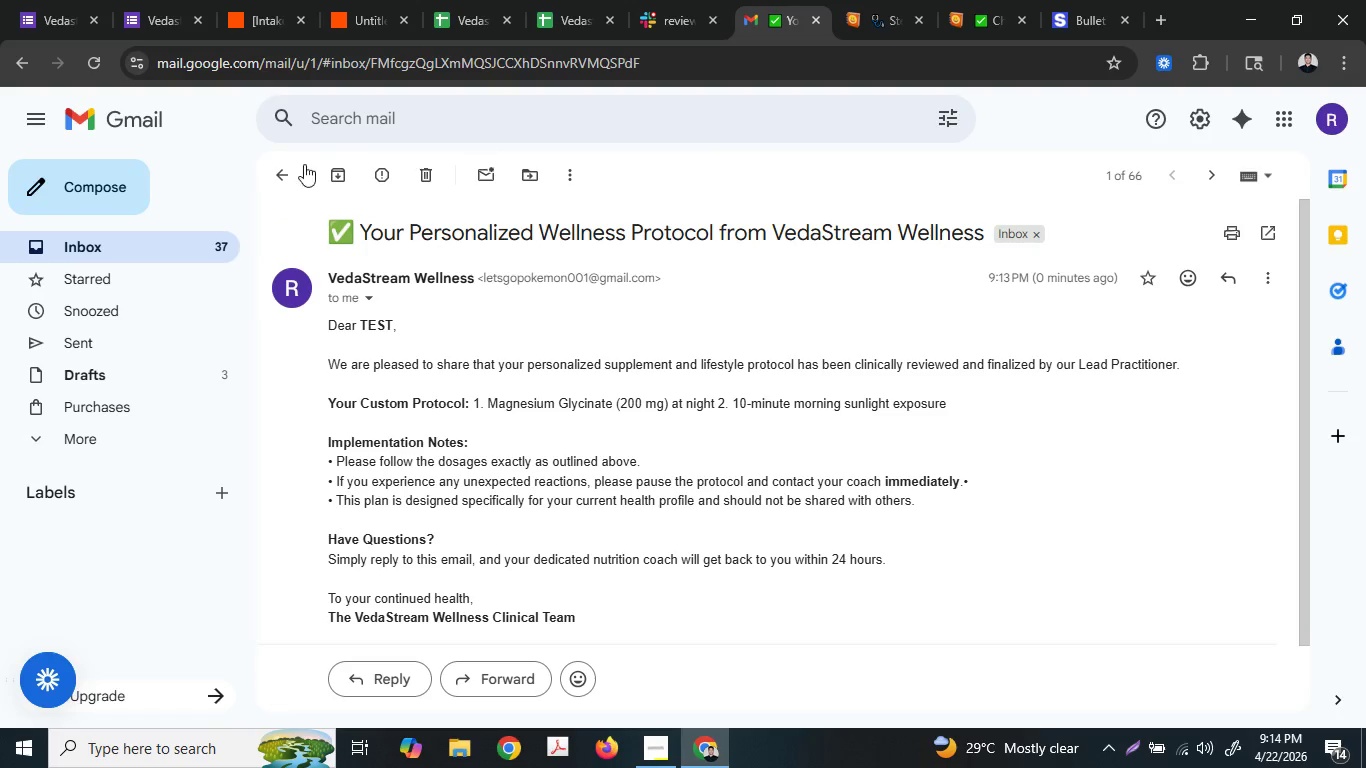 
left_click([99, 259])
 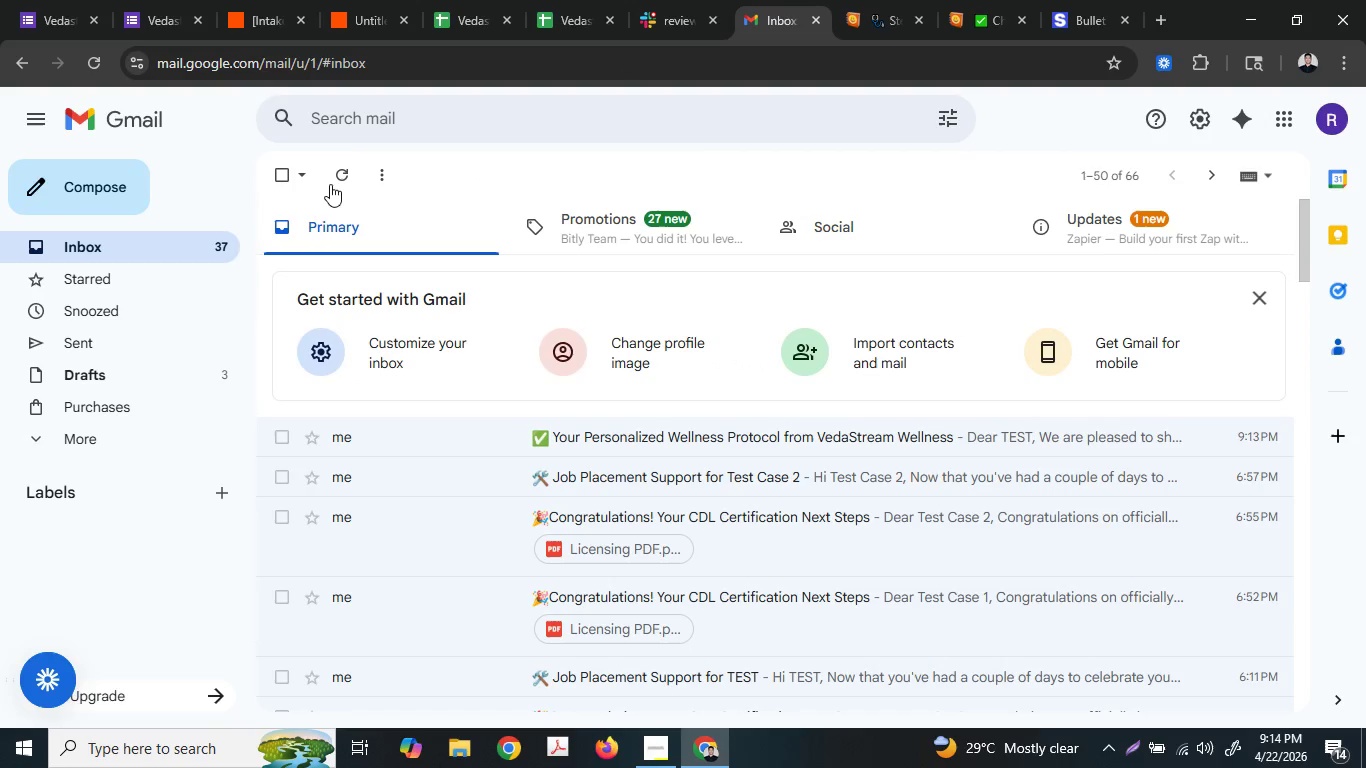 
left_click([330, 184])
 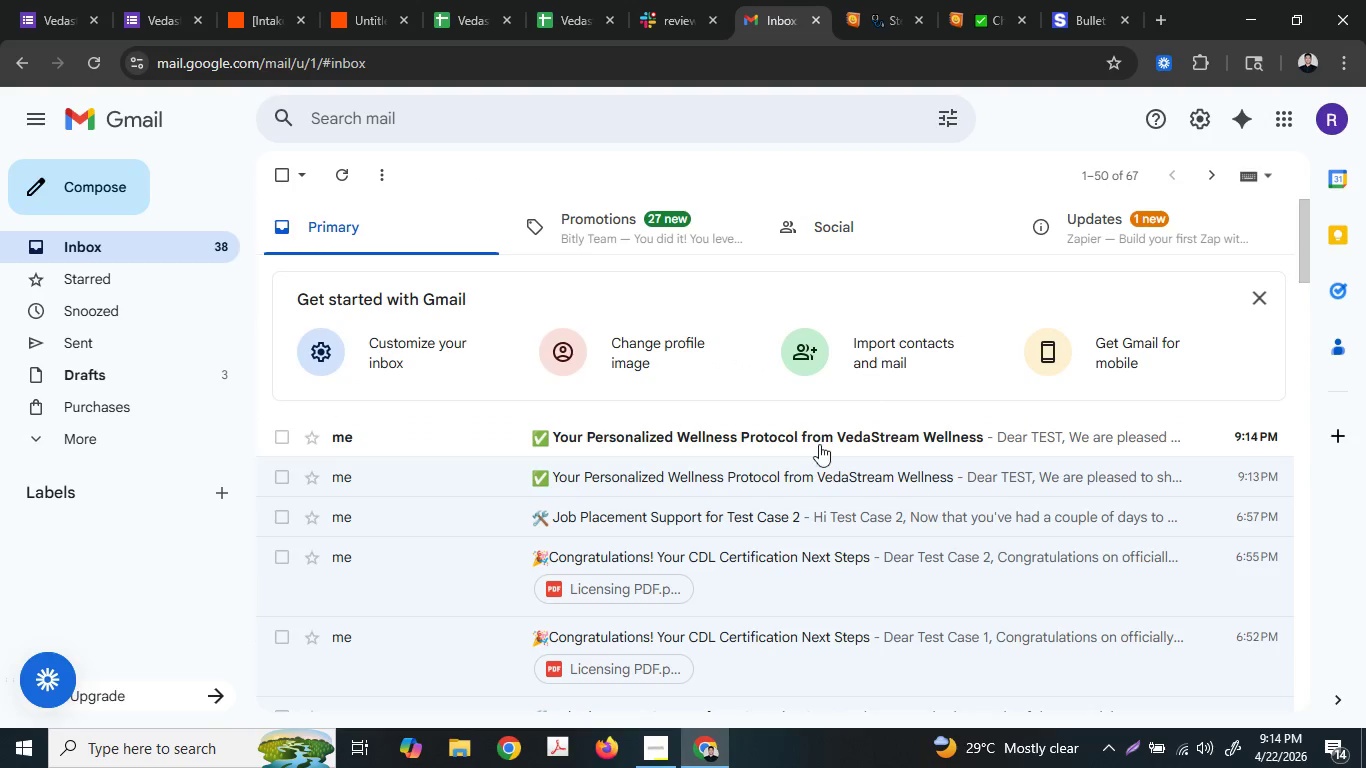 
left_click([785, 437])
 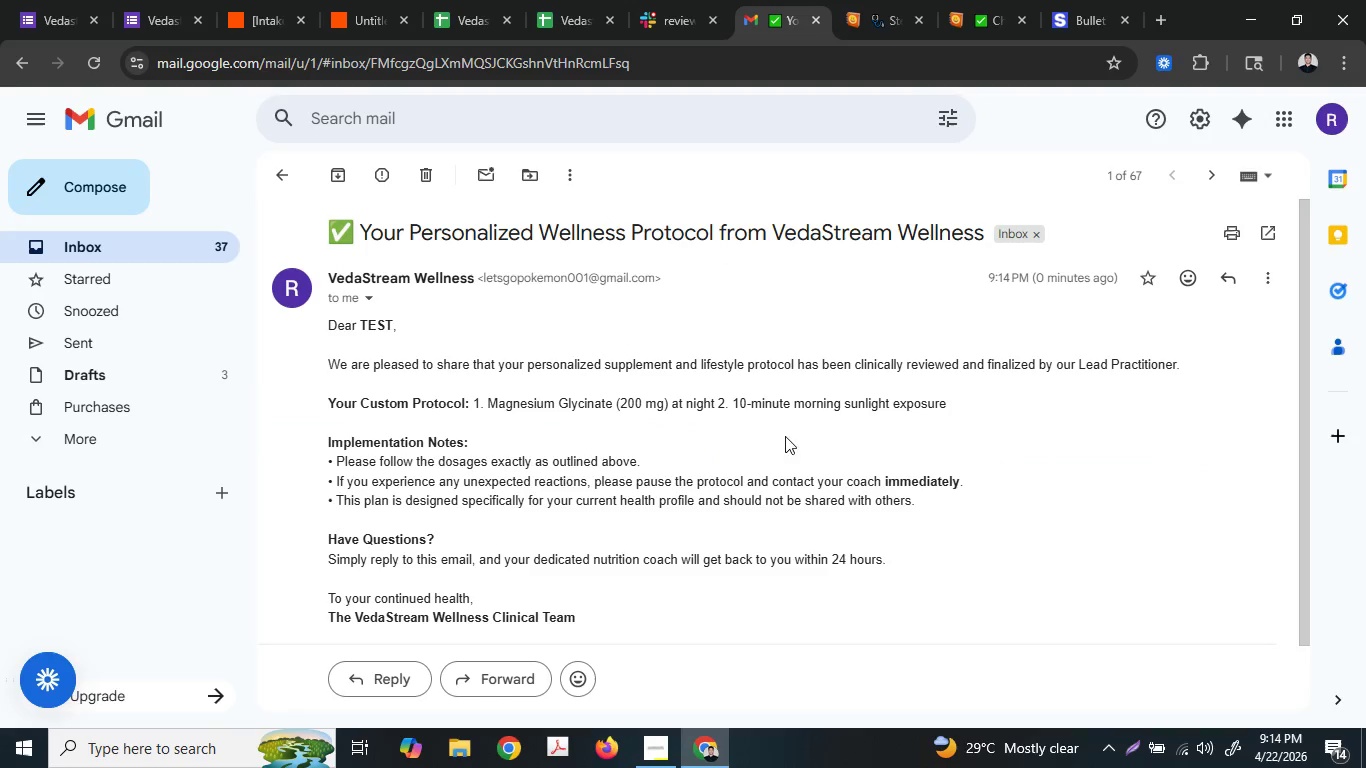 
wait(6.83)
 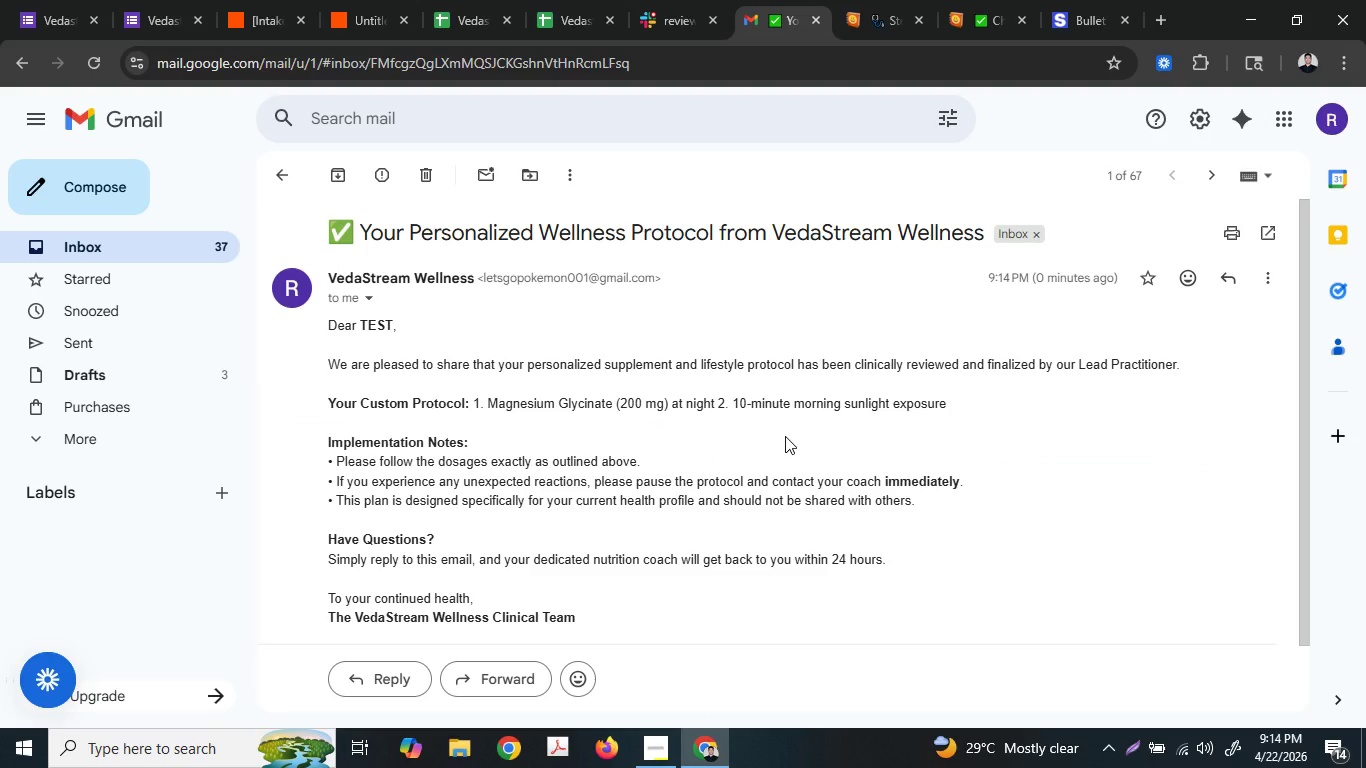 
left_click([499, 0])
 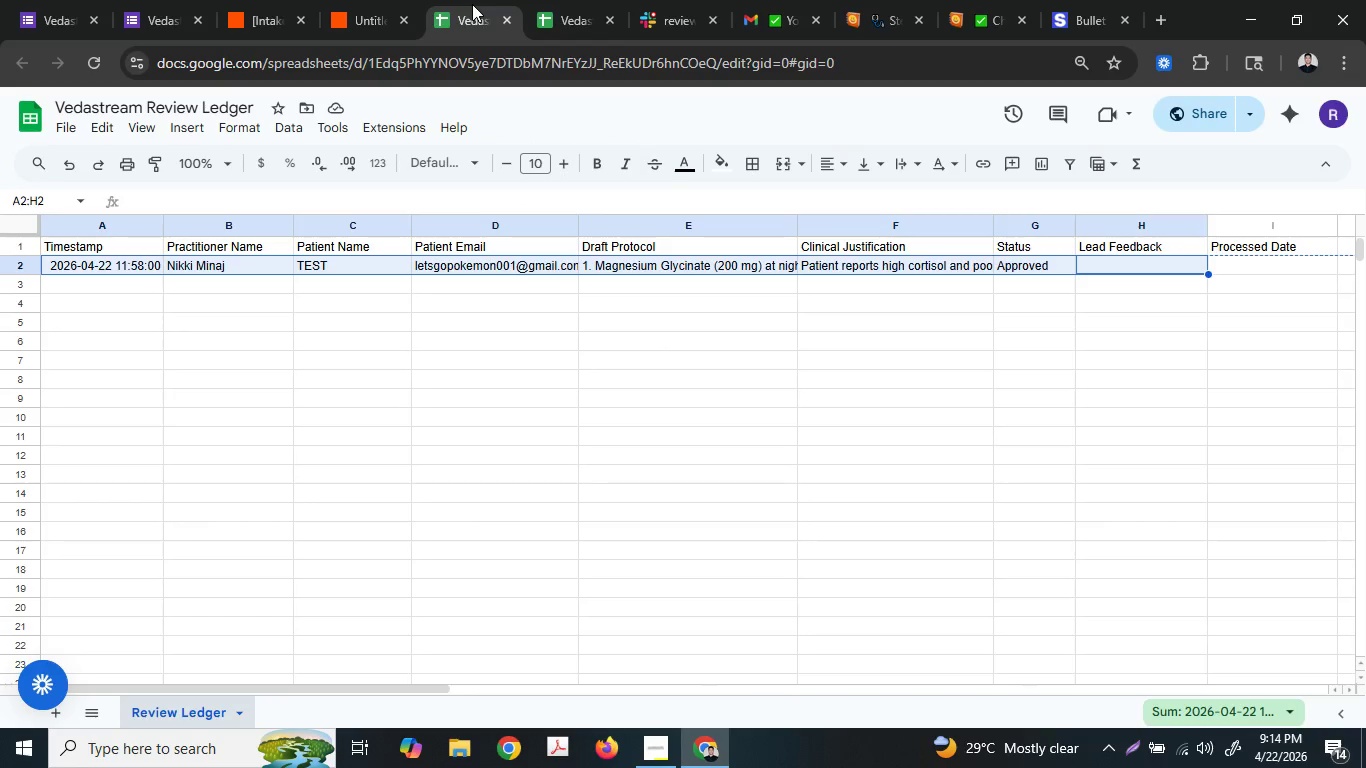 
left_click([602, 0])
 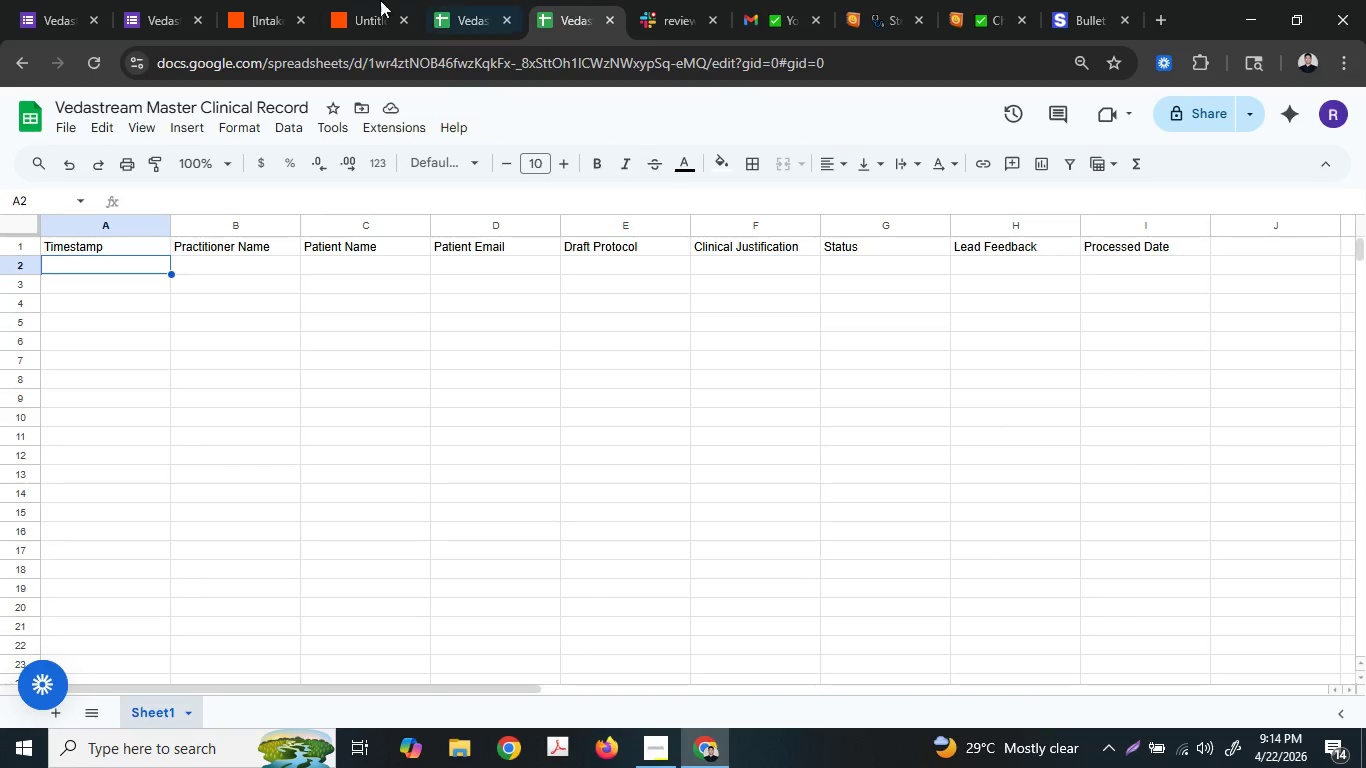 
left_click([352, 0])
 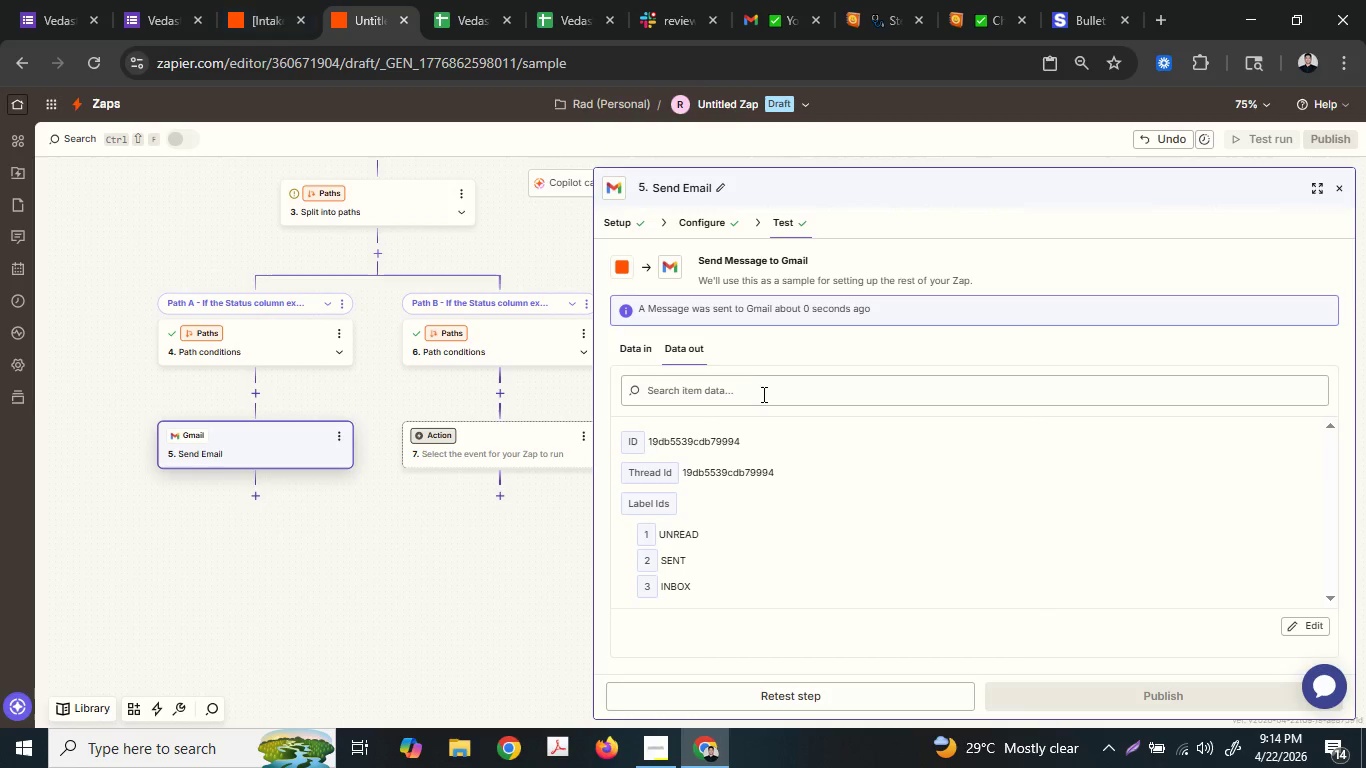 
left_click([707, 222])
 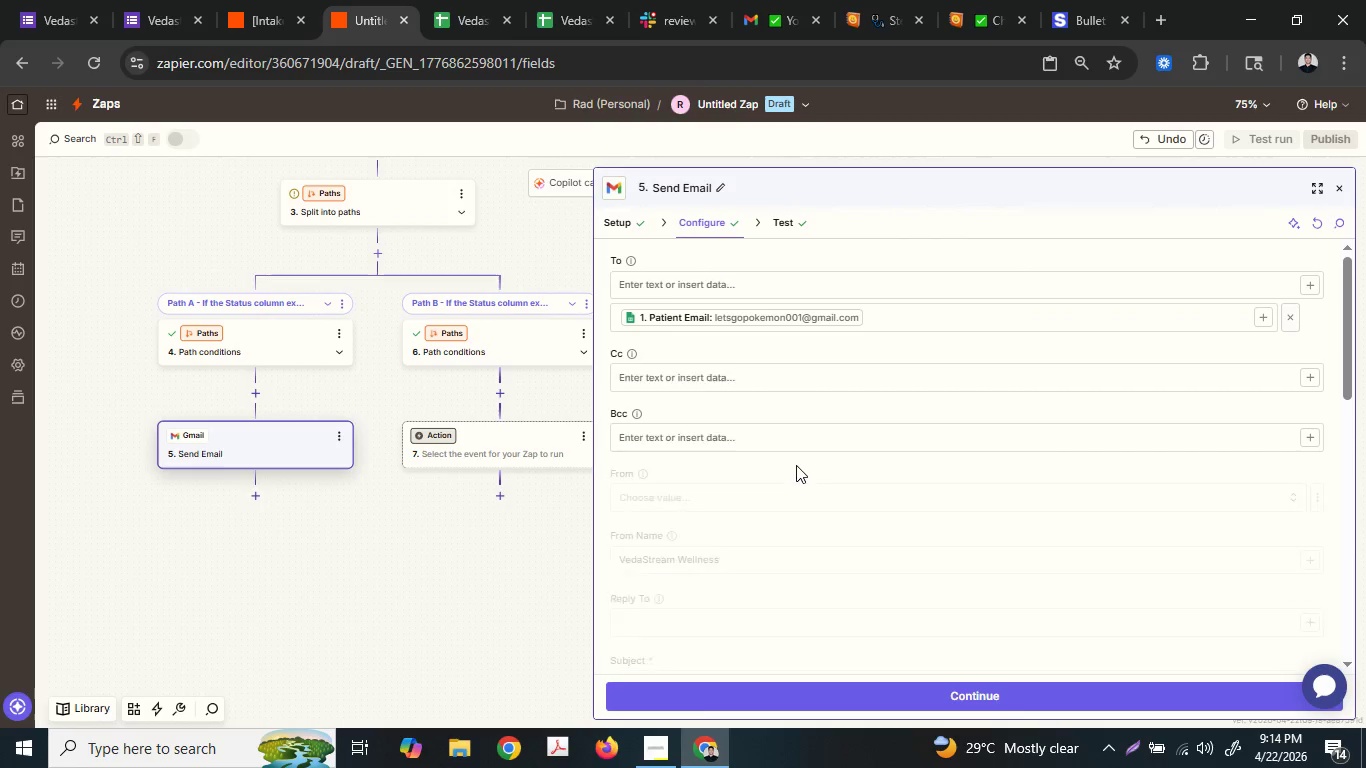 
scroll: coordinate [796, 466], scroll_direction: down, amount: 6.0
 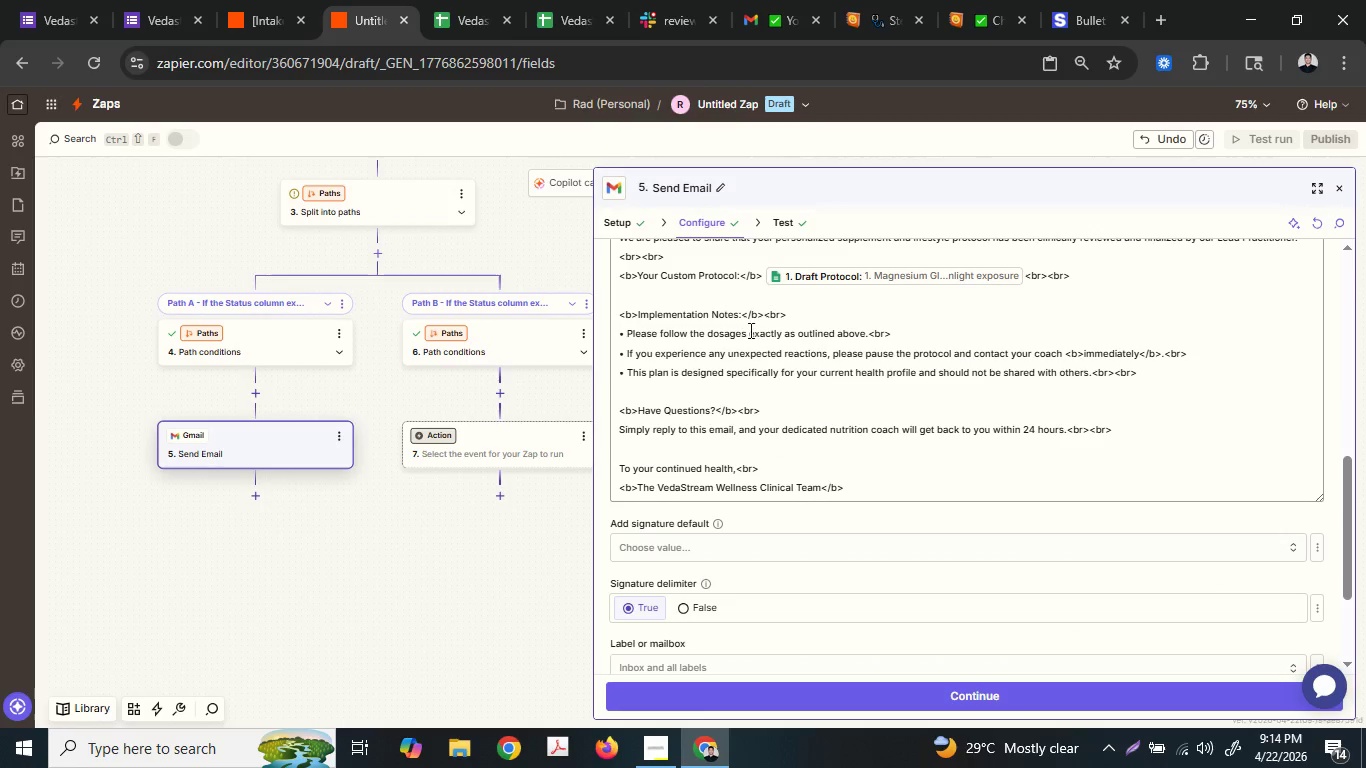 
double_click([748, 329])
 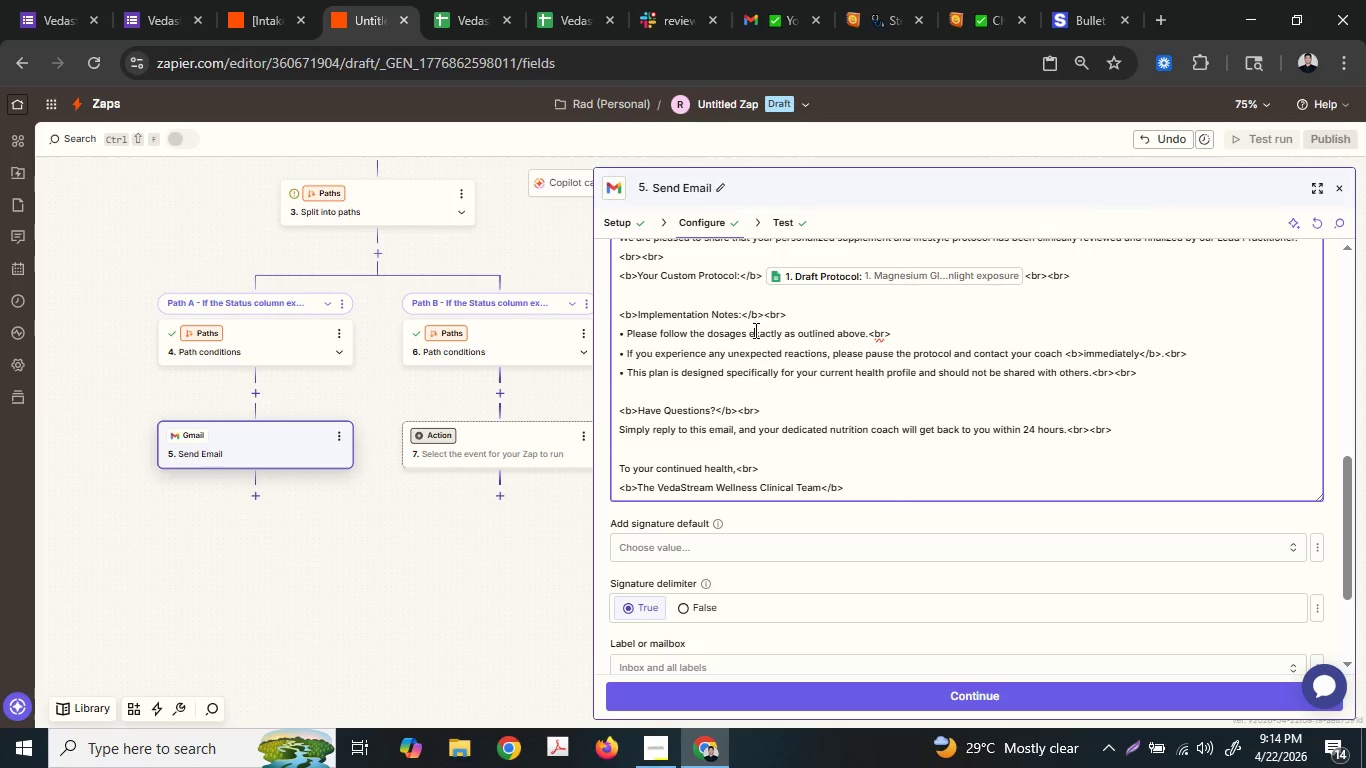 
left_click_drag(start_coordinate=[753, 330], to_coordinate=[768, 332])
 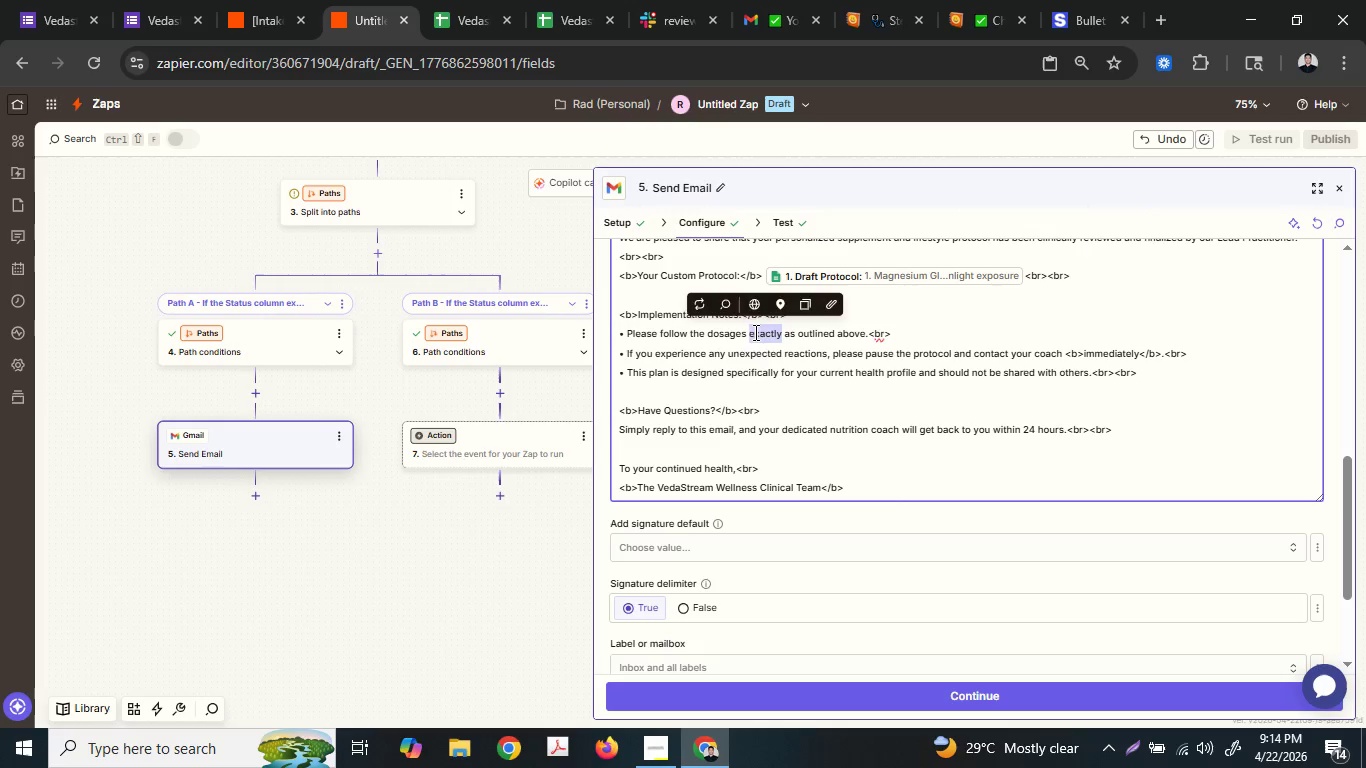 
left_click([749, 331])
 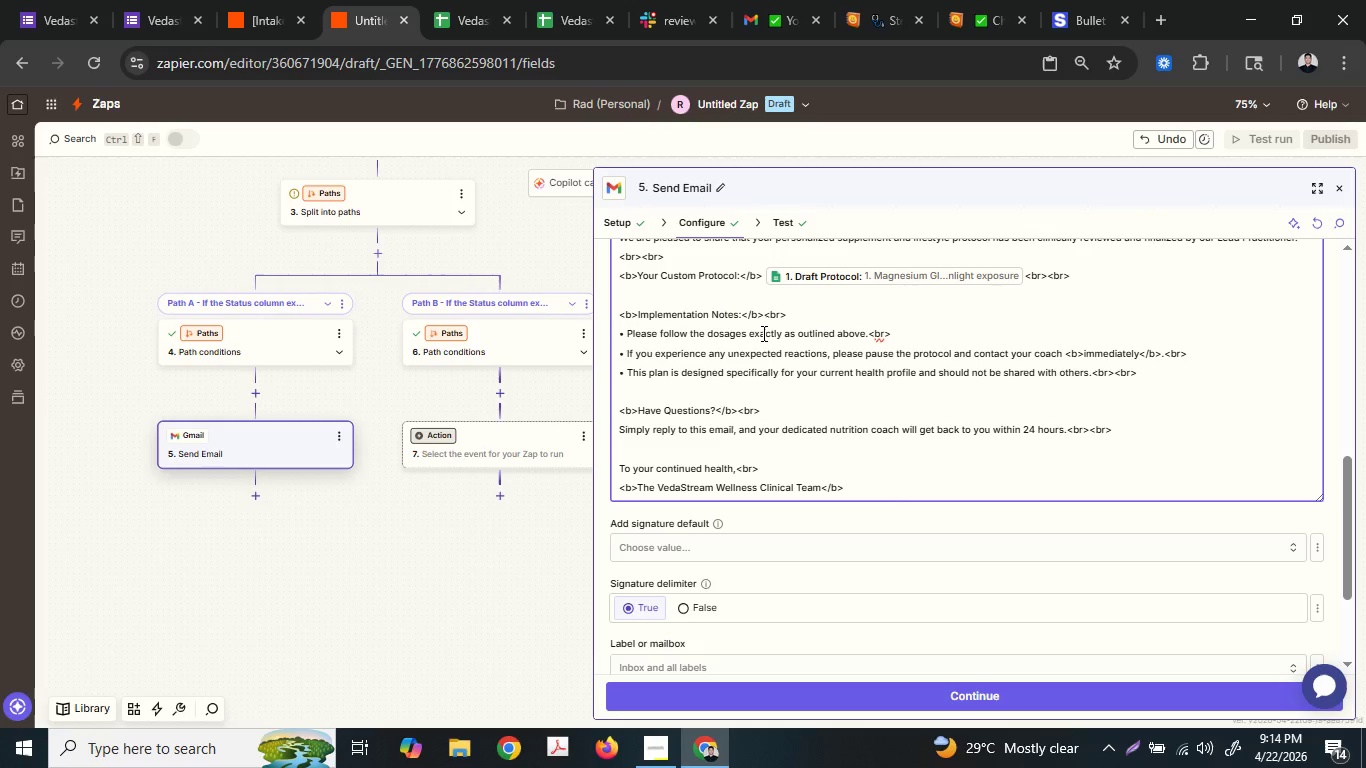 
key(Shift+Comma)
 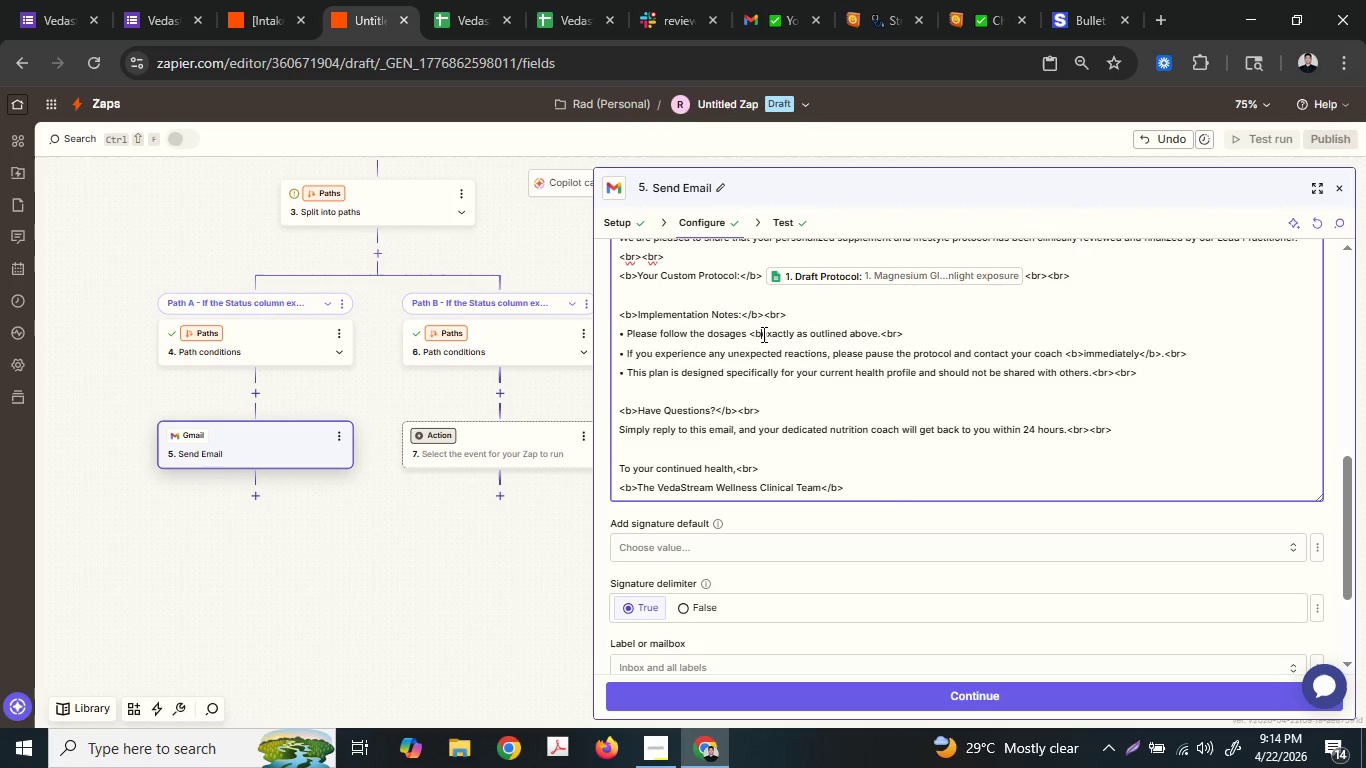 
key(B)
 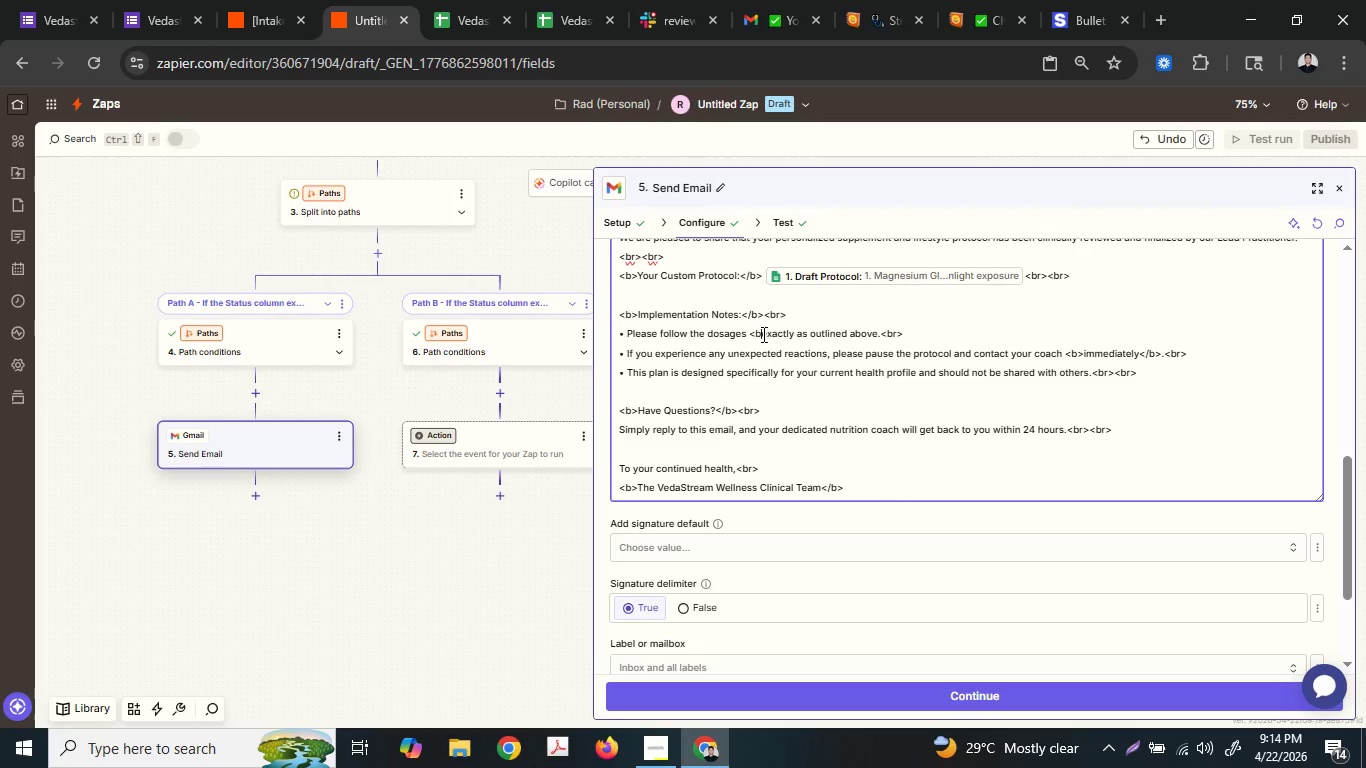 
key(Shift+ShiftLeft)
 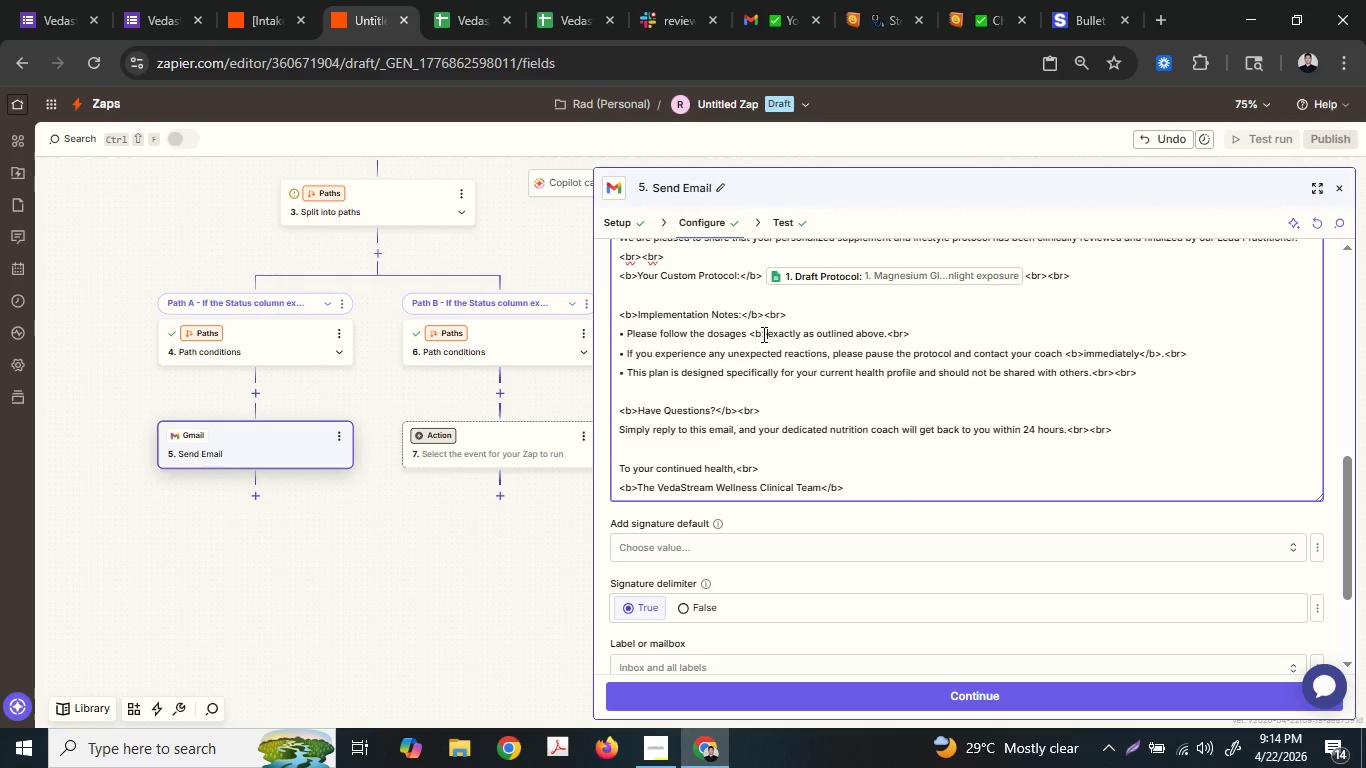 
key(Shift+Period)
 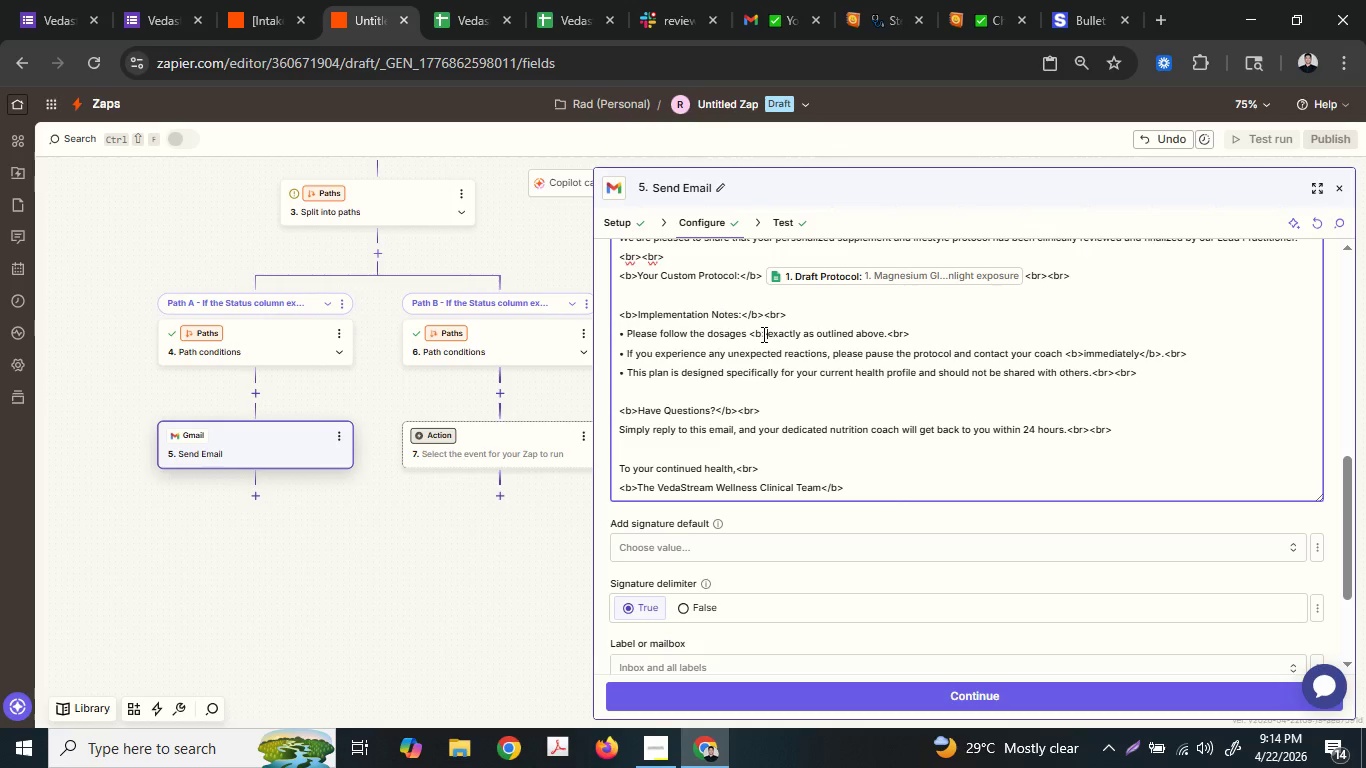 
hold_key(key=ArrowRight, duration=1.25)
 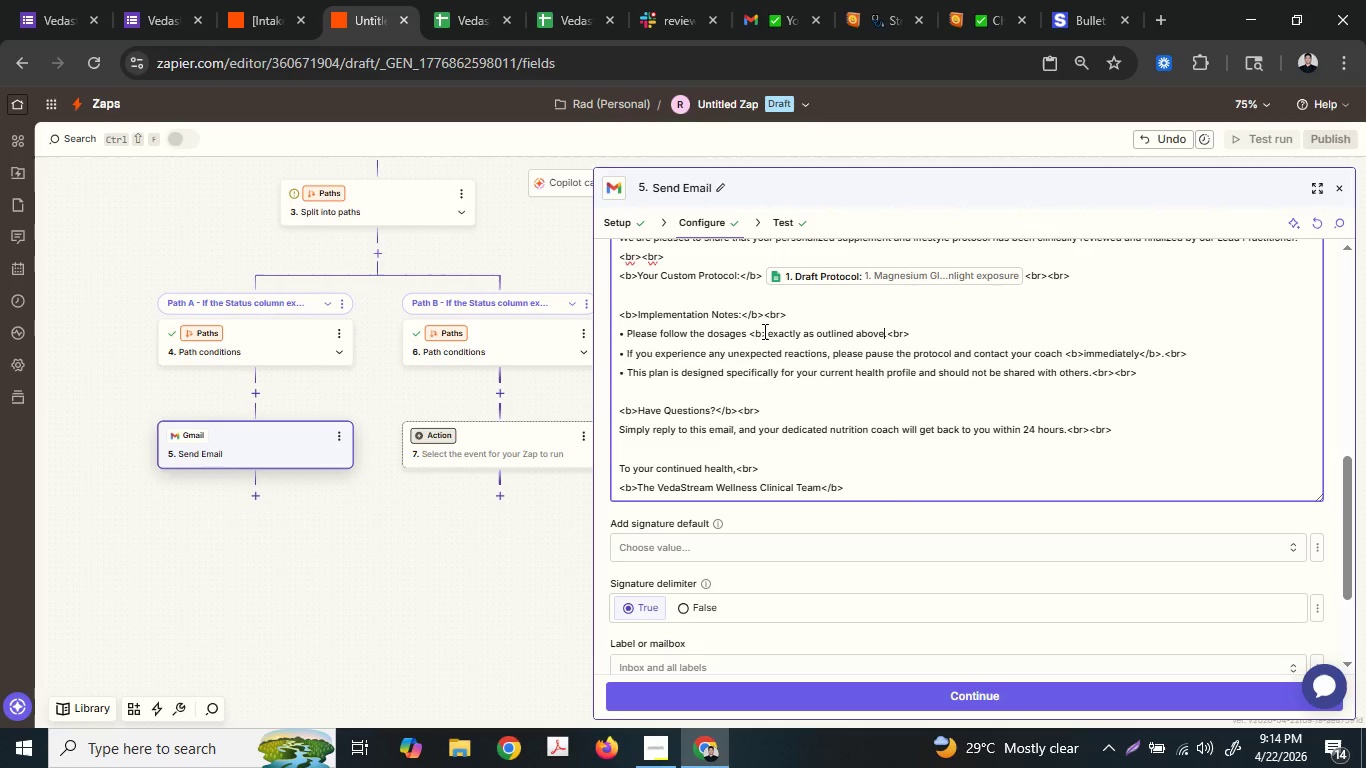 
hold_key(key=ArrowRight, duration=8.5)
 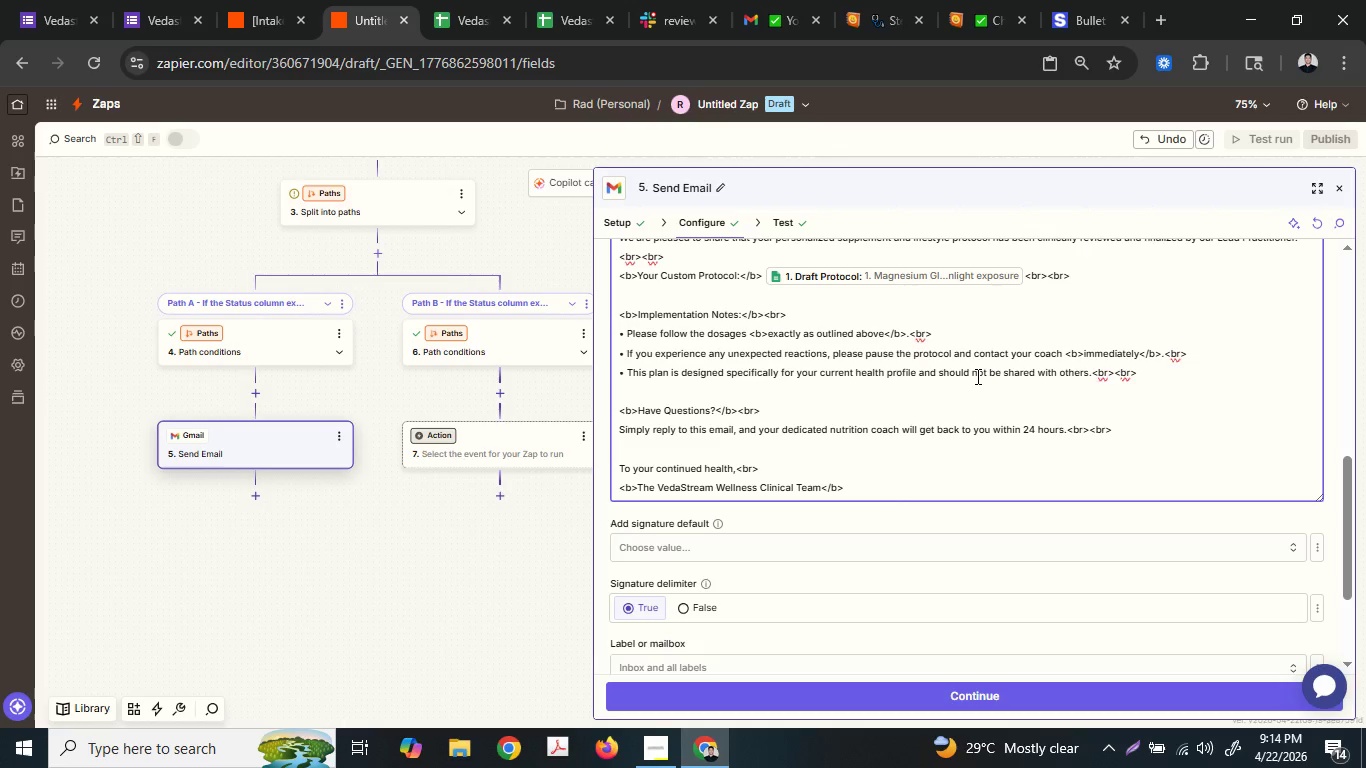 
key(ArrowLeft)
 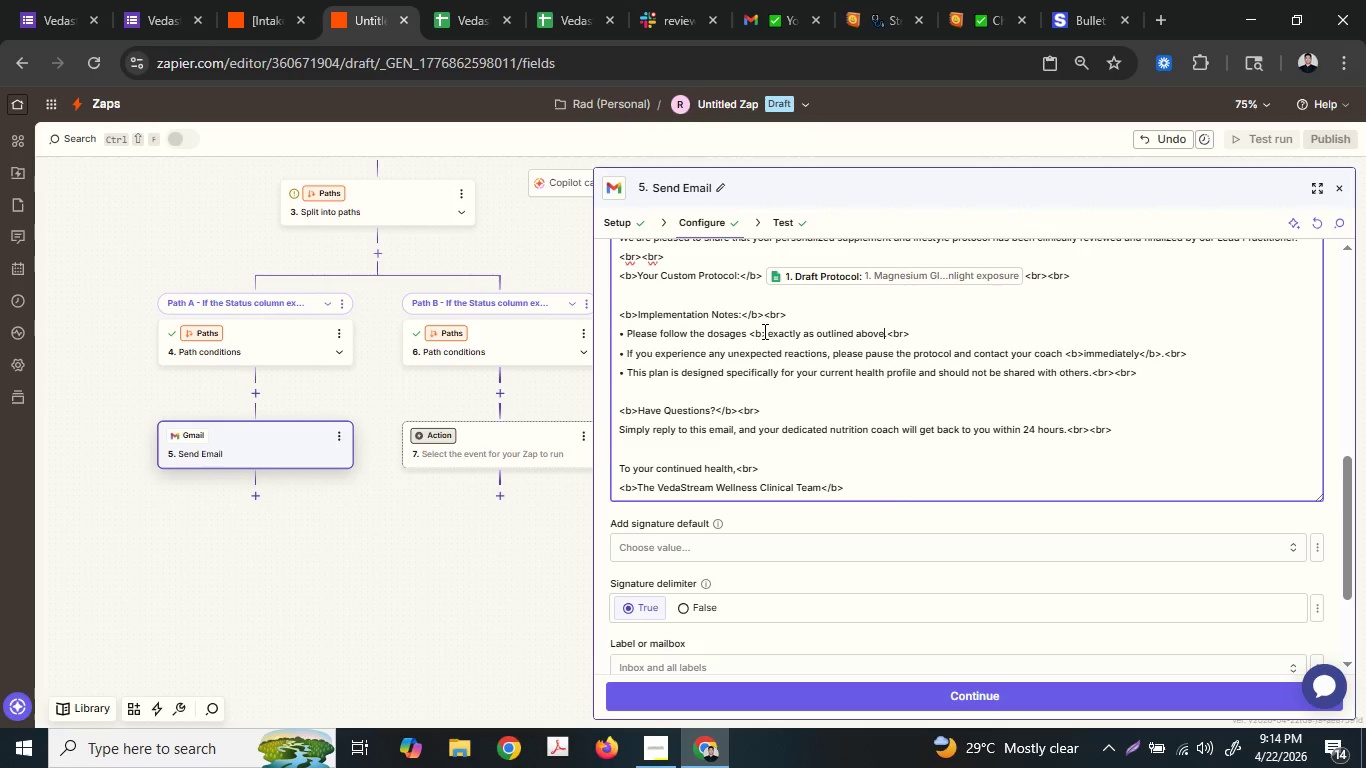 
key(ArrowLeft)
 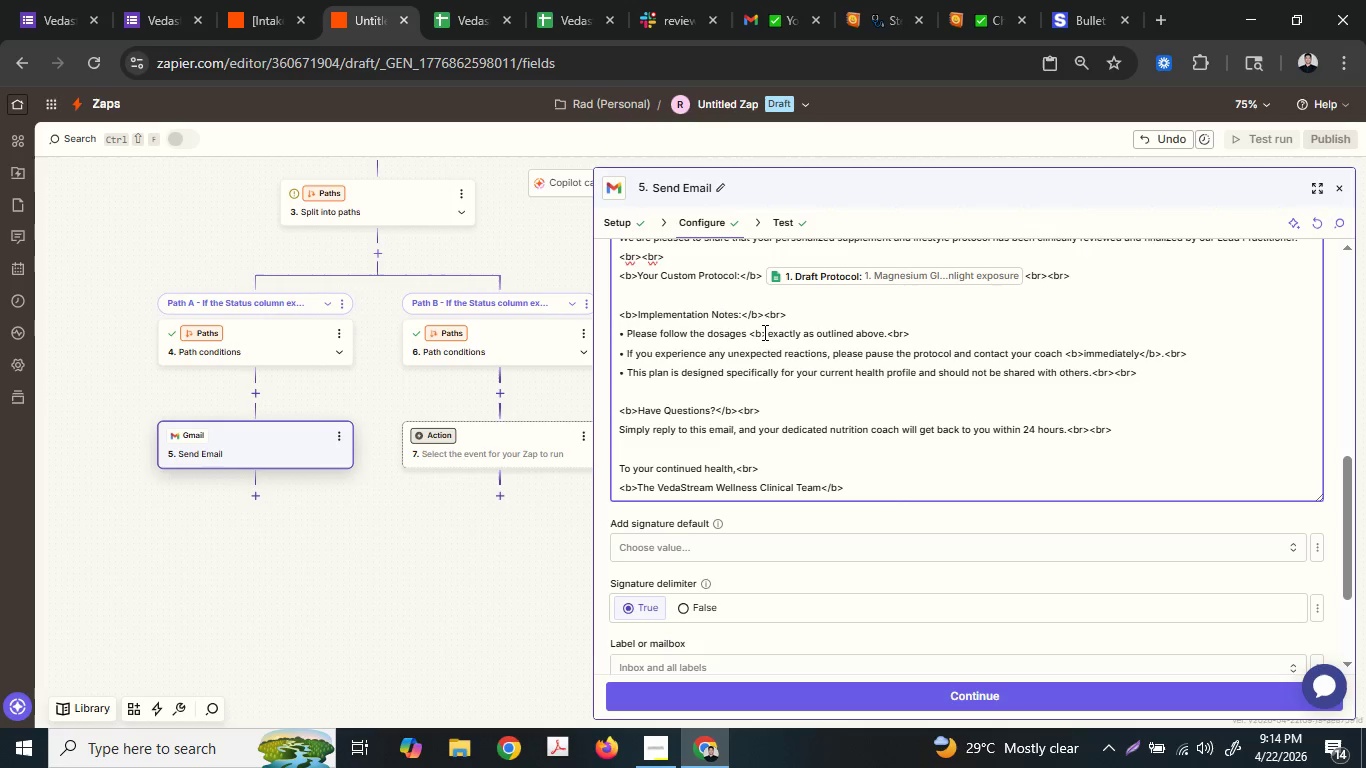 
key(Shift+Comma)
 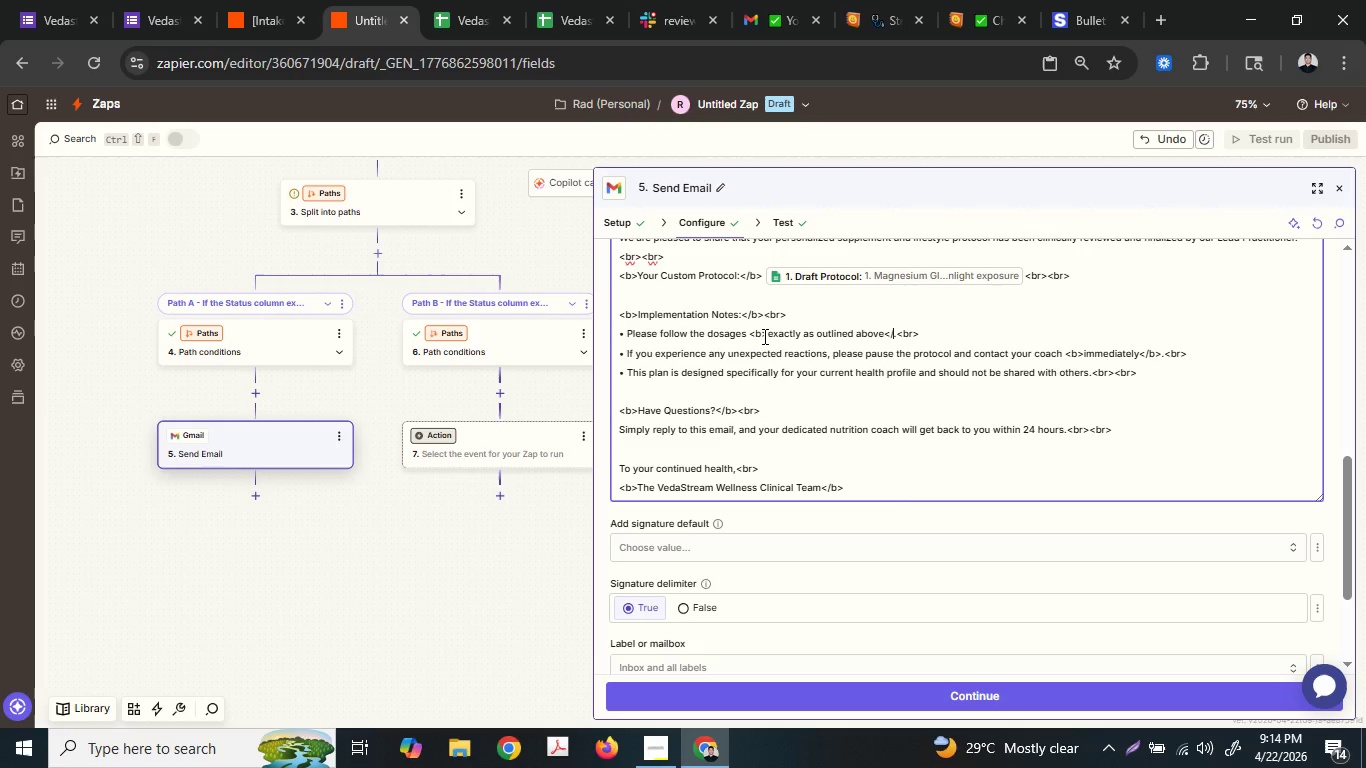 
key(Slash)
 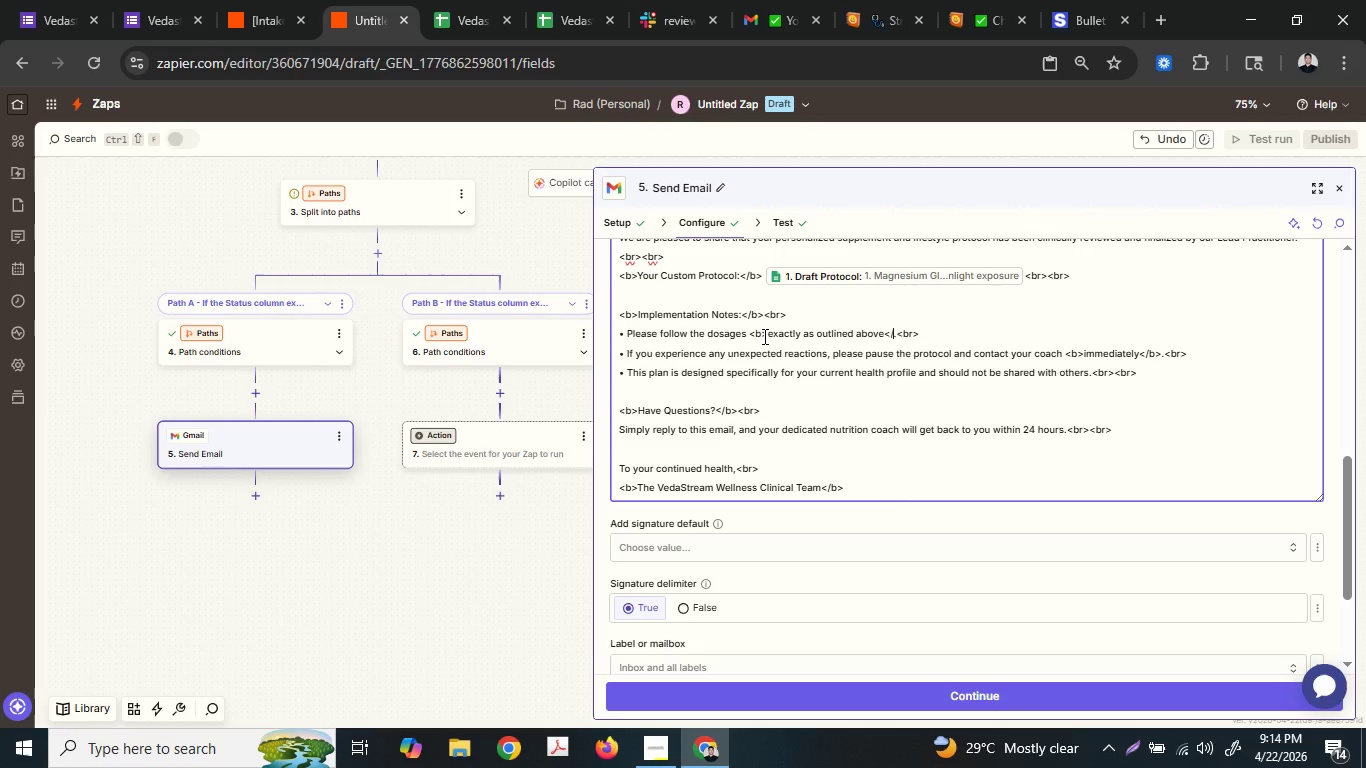 
key(B)
 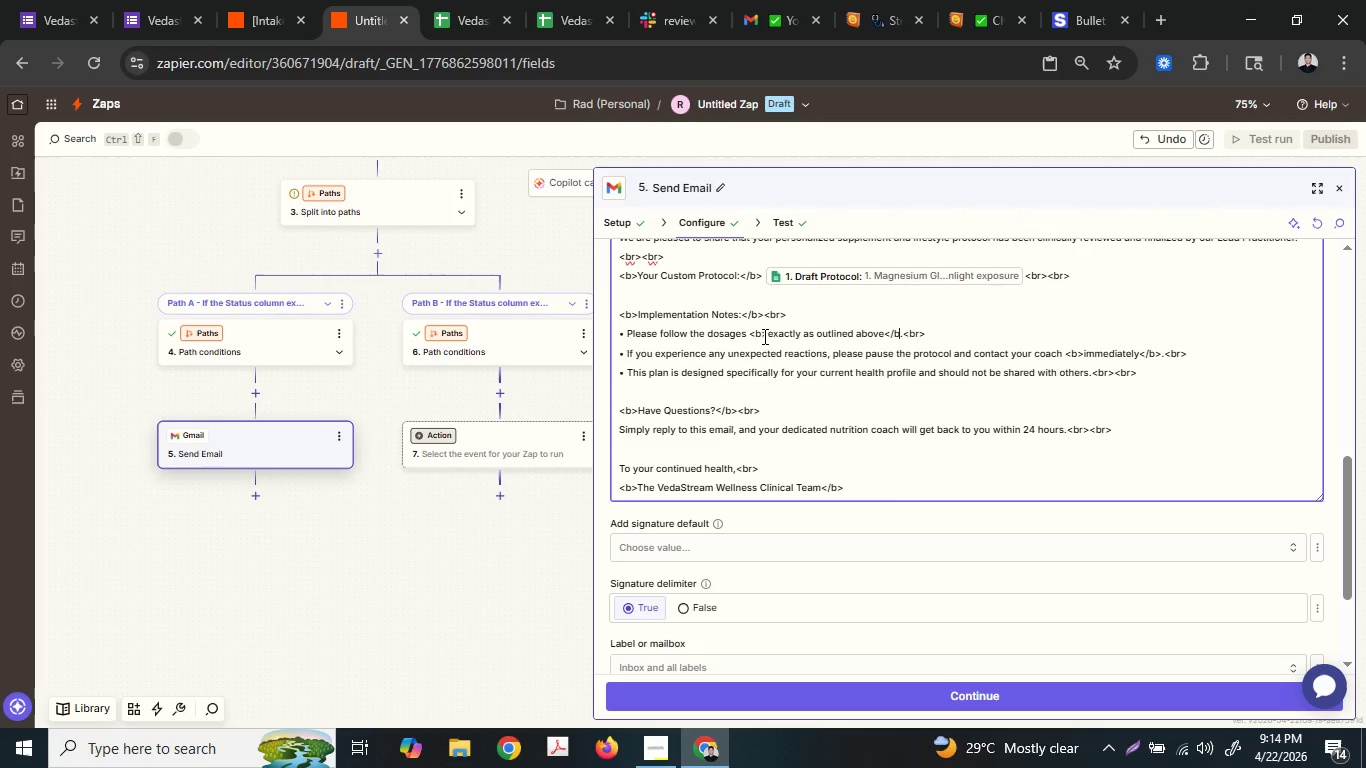 
key(Shift+ShiftLeft)
 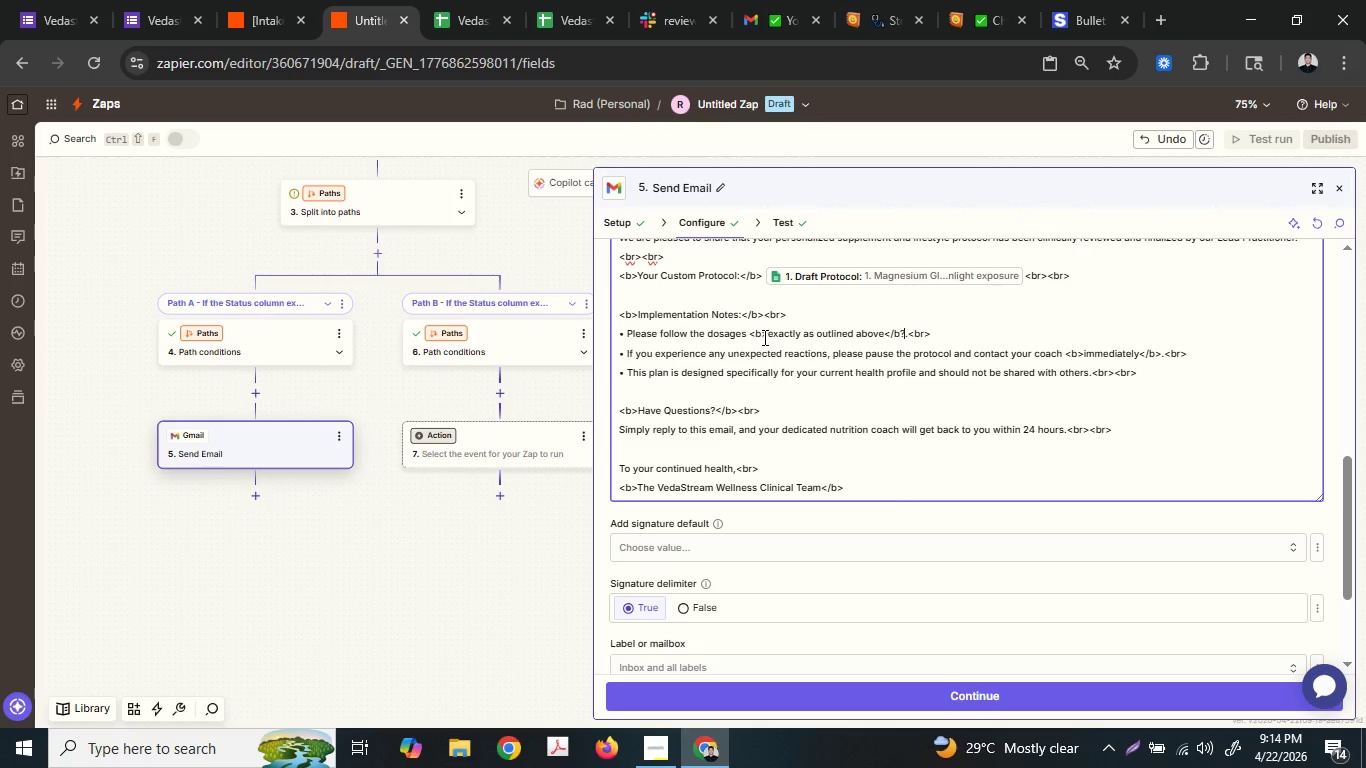 
key(Shift+Slash)
 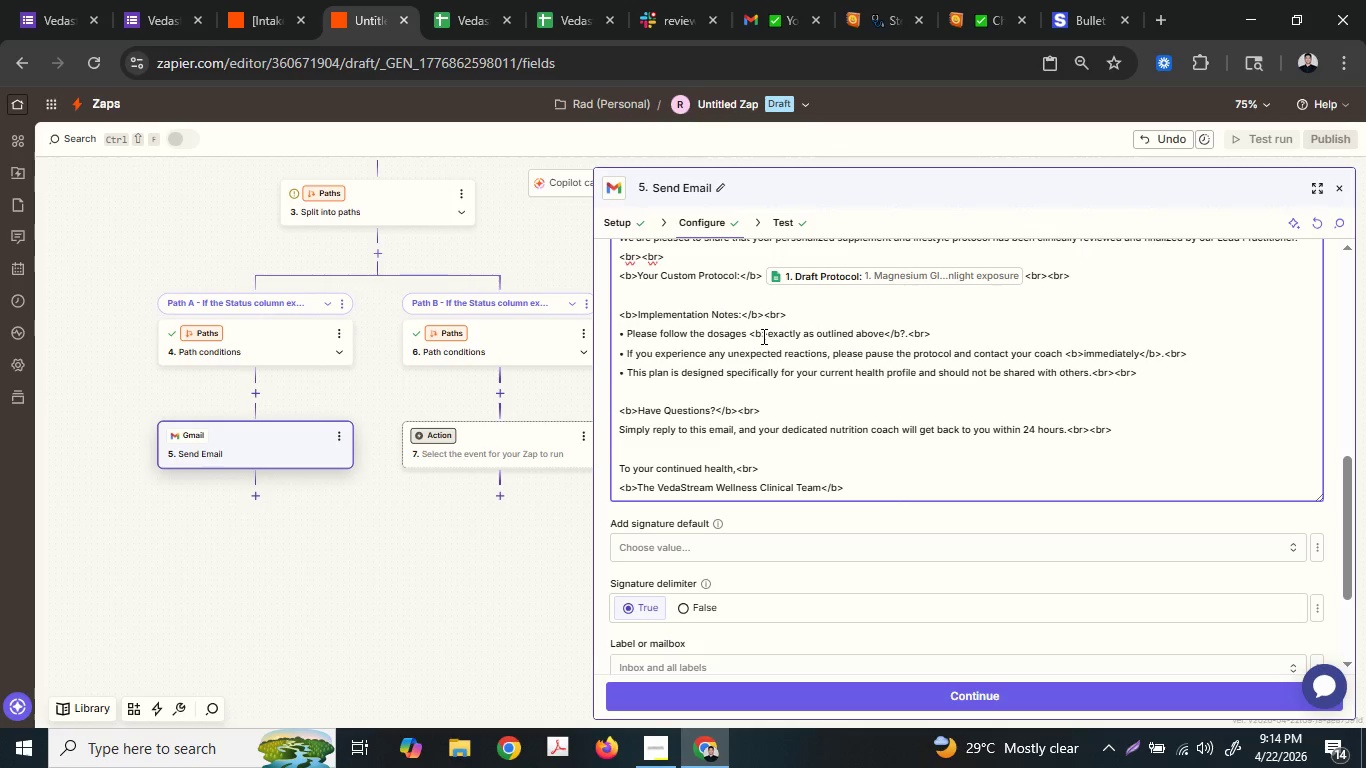 
key(Backspace)
 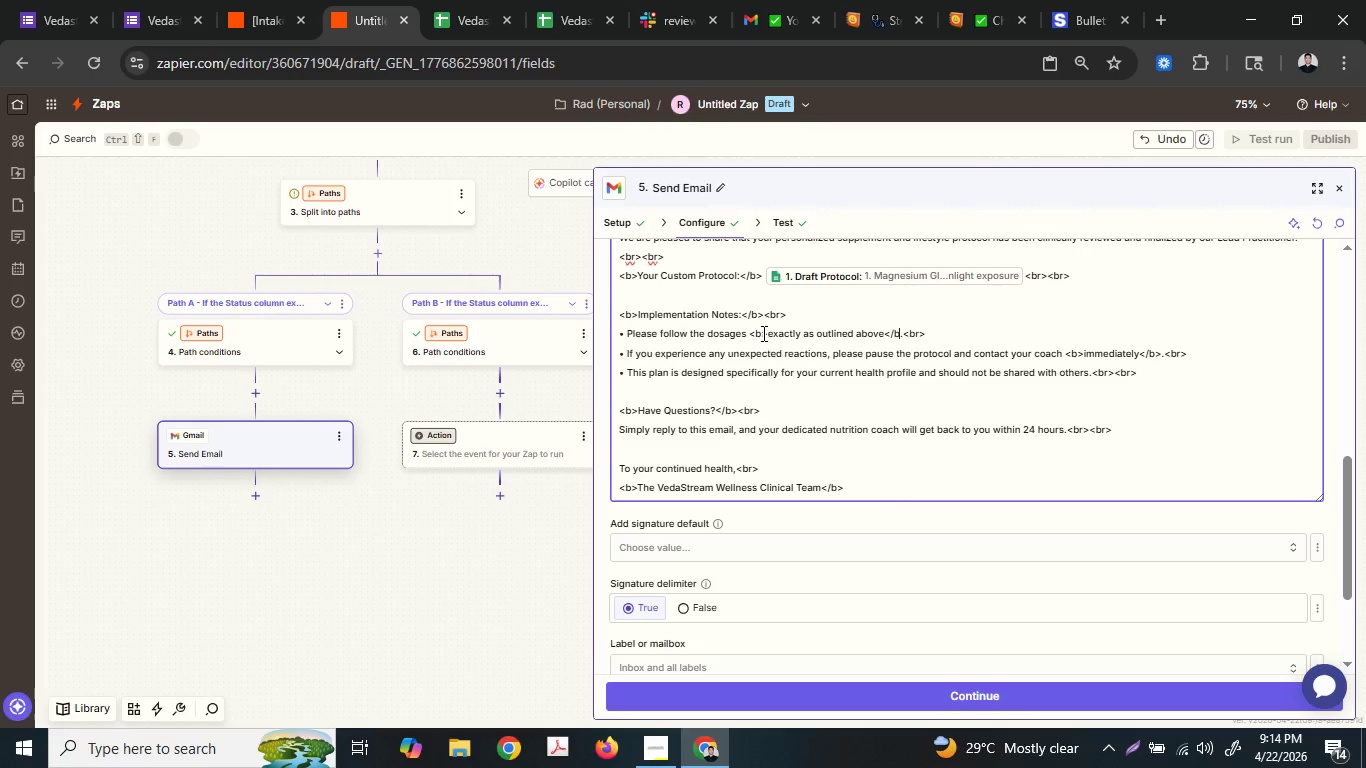 
key(Shift+Period)
 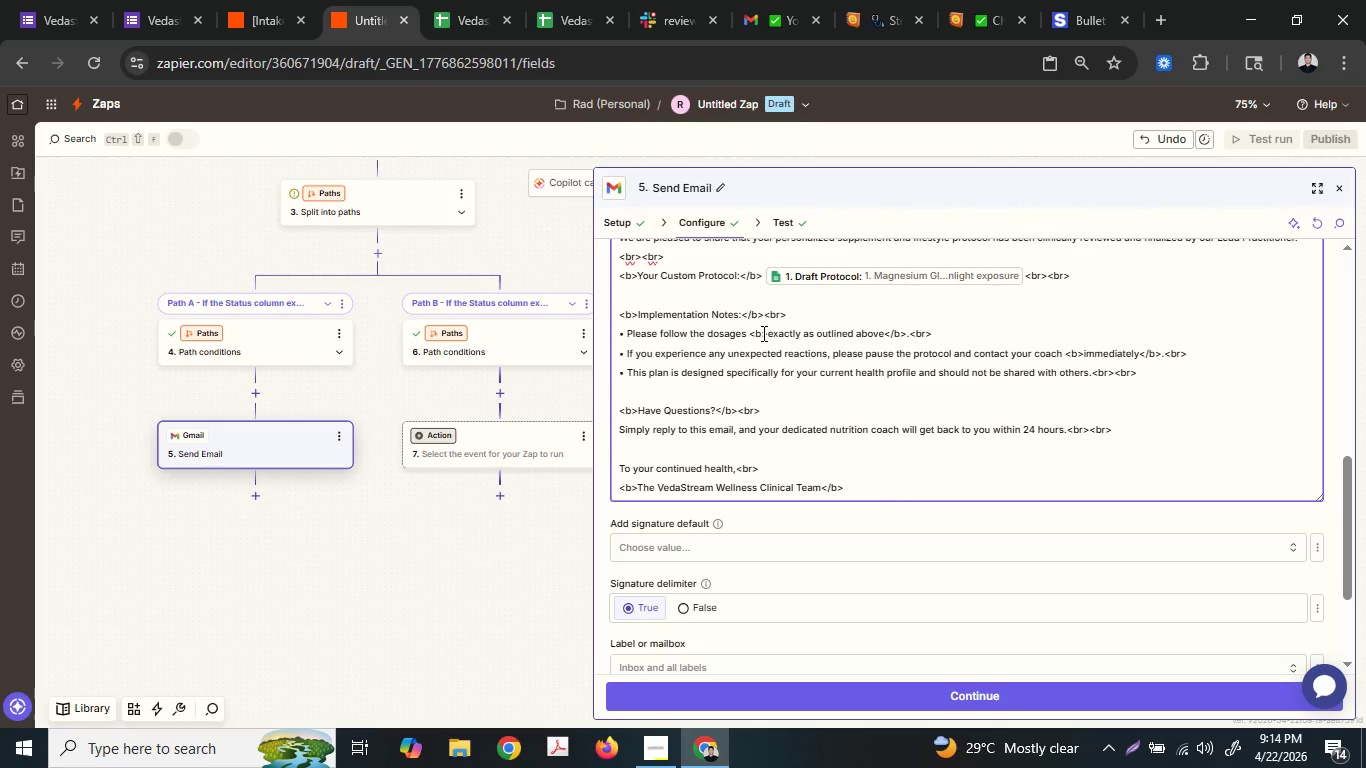 
key(ArrowDown)
 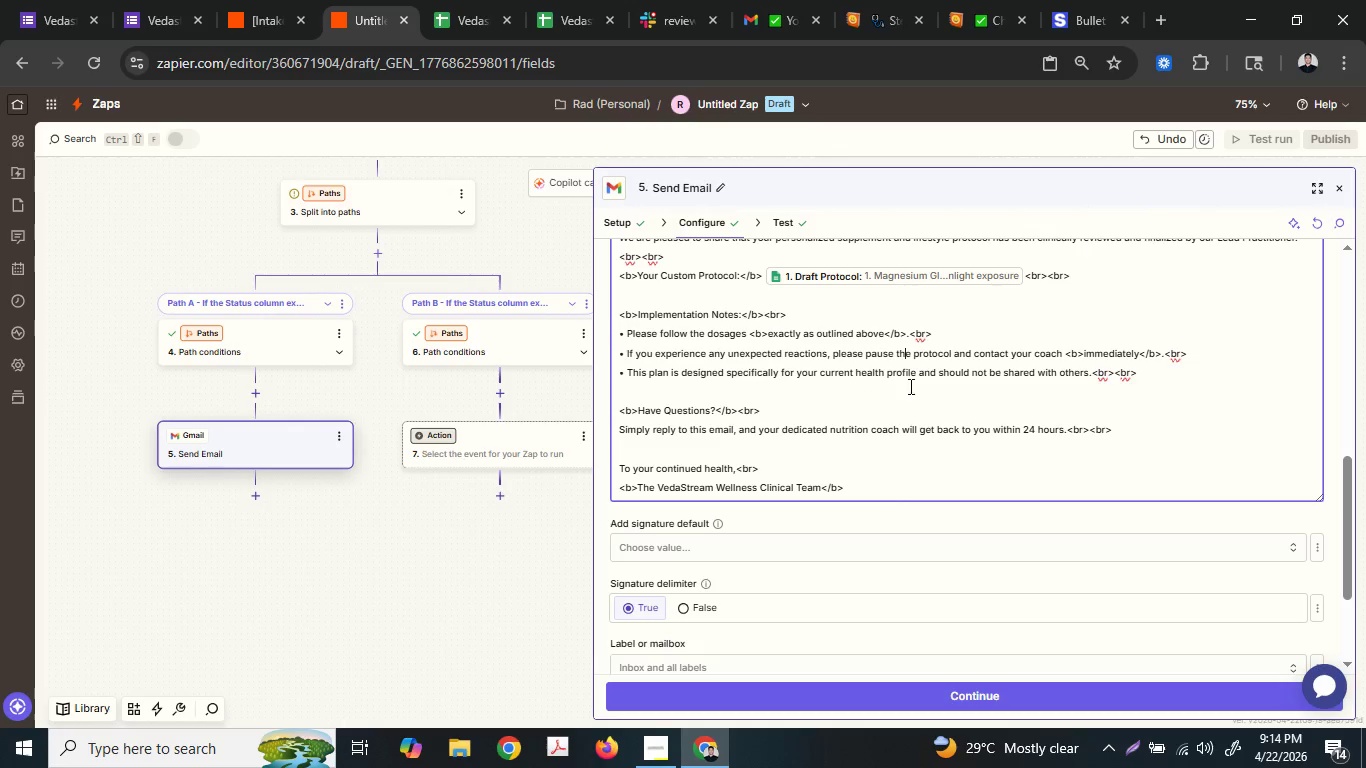 
double_click([975, 376])
 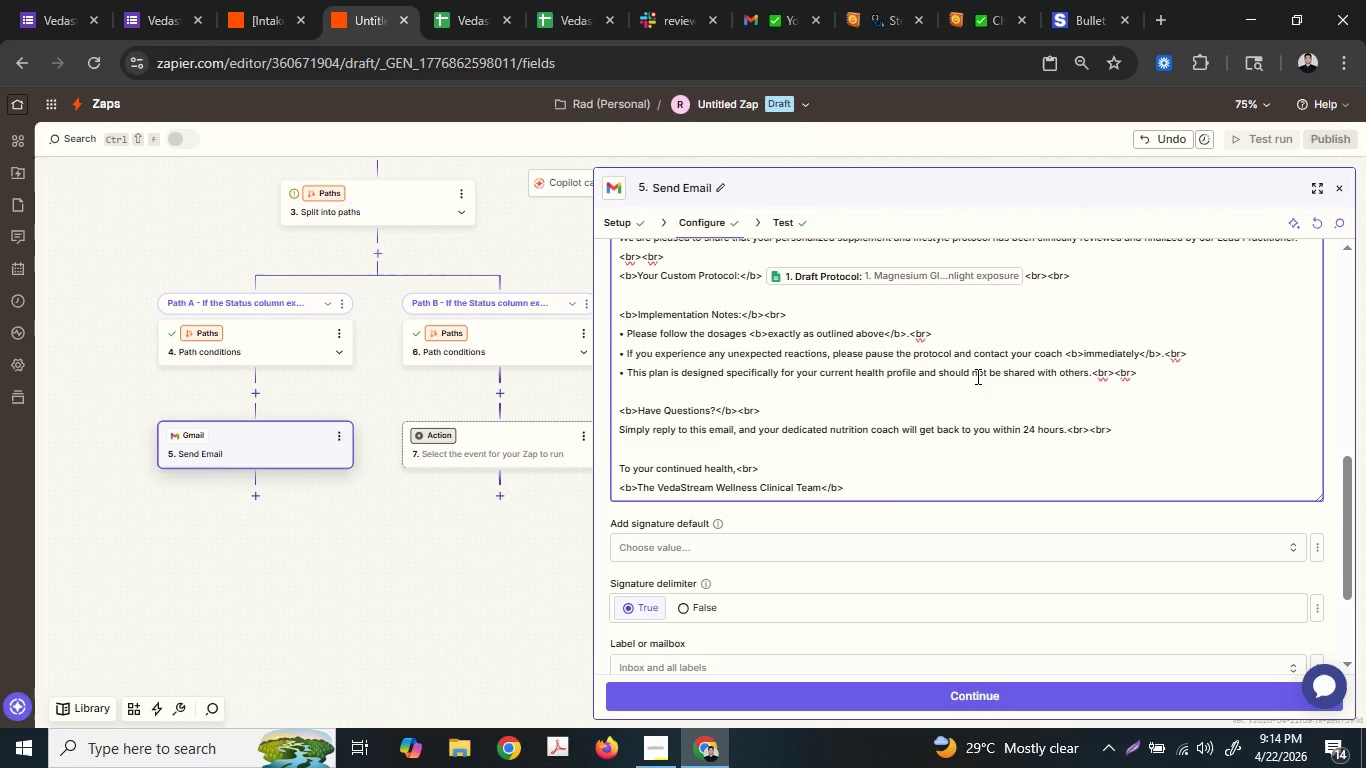 
key(Backspace)
key(Backspace)
type(N)
key(Backspace)
key(Backspace)
type(NOT)
 